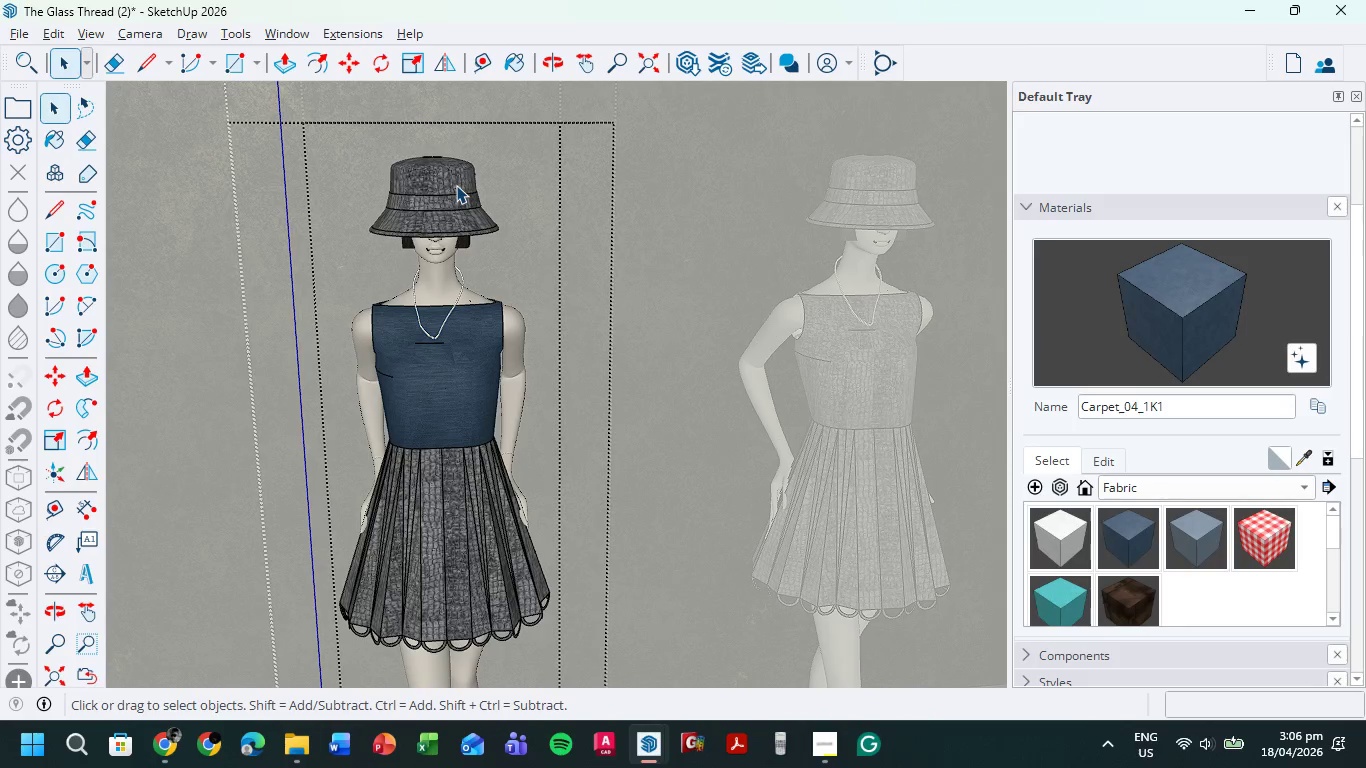 
double_click([456, 185])
 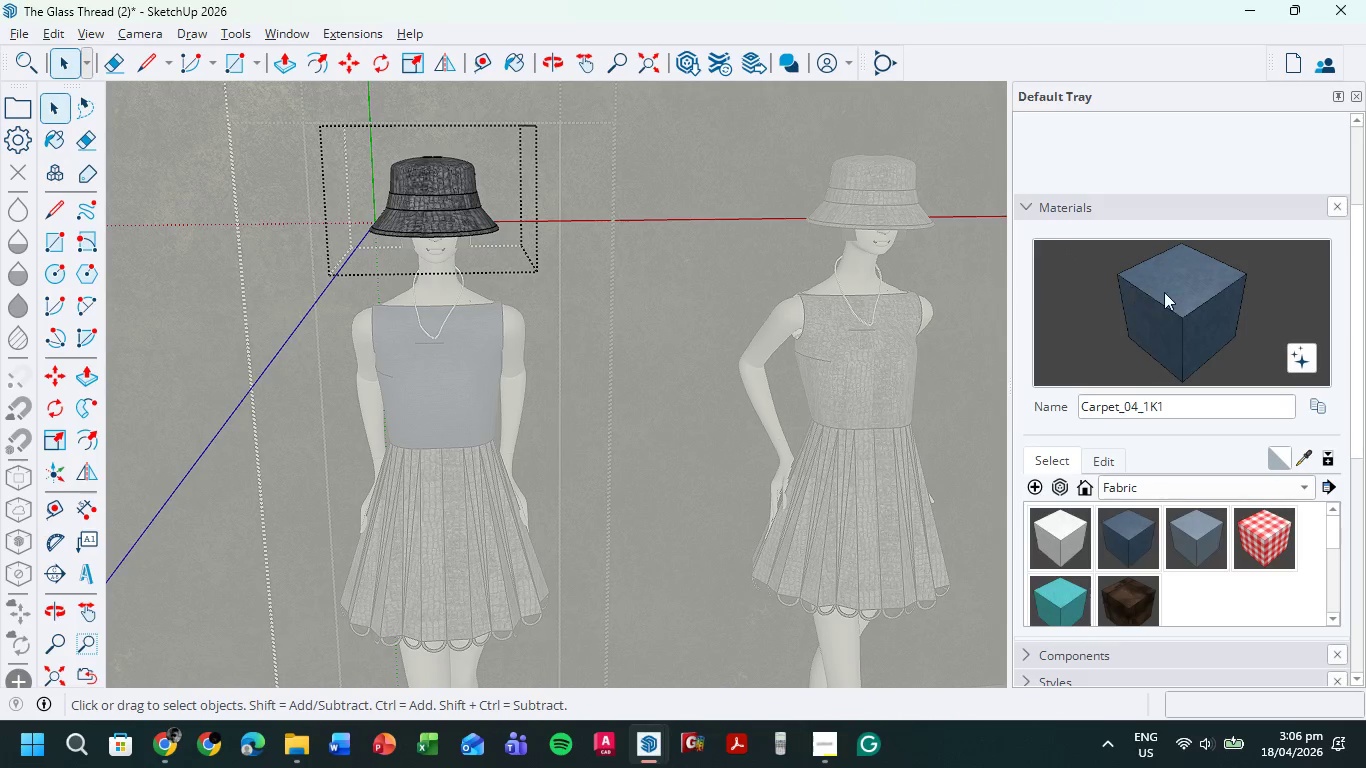 
left_click([1166, 292])
 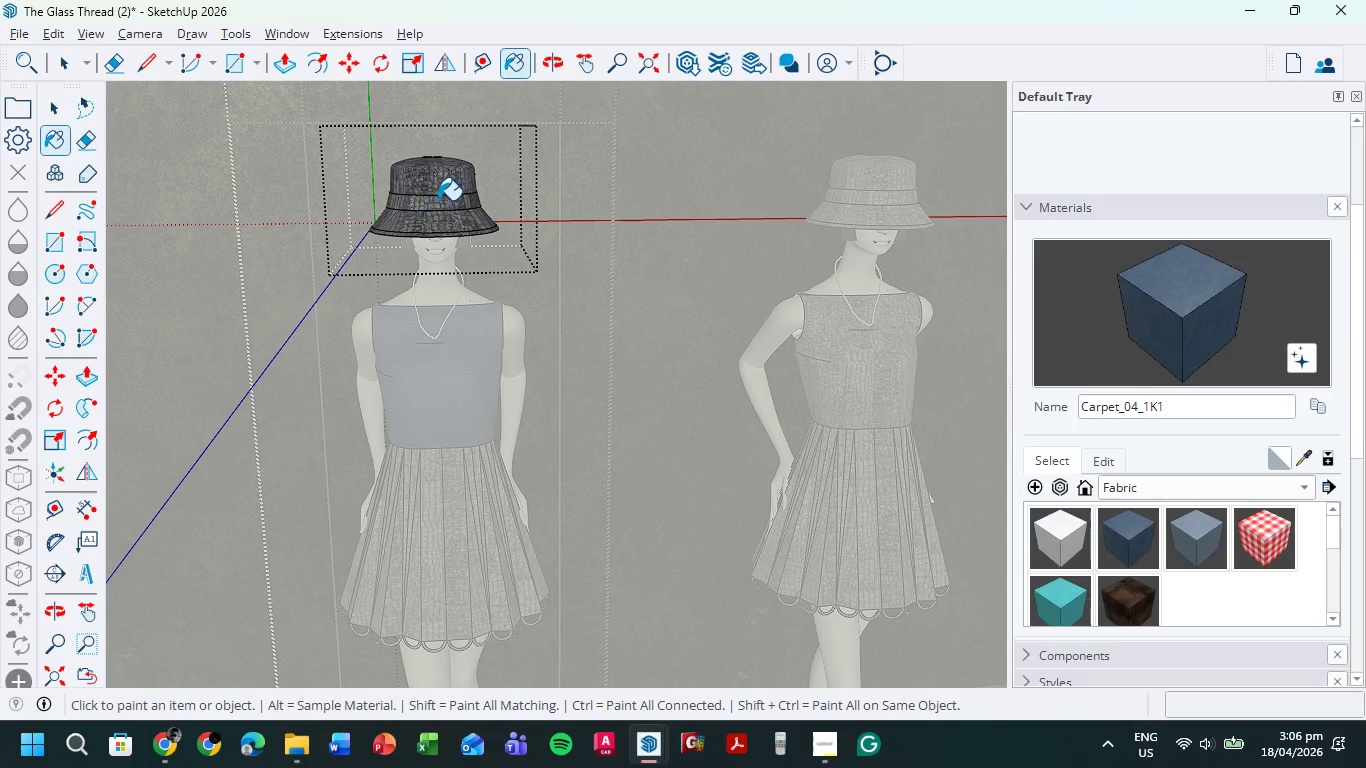 
left_click([438, 195])
 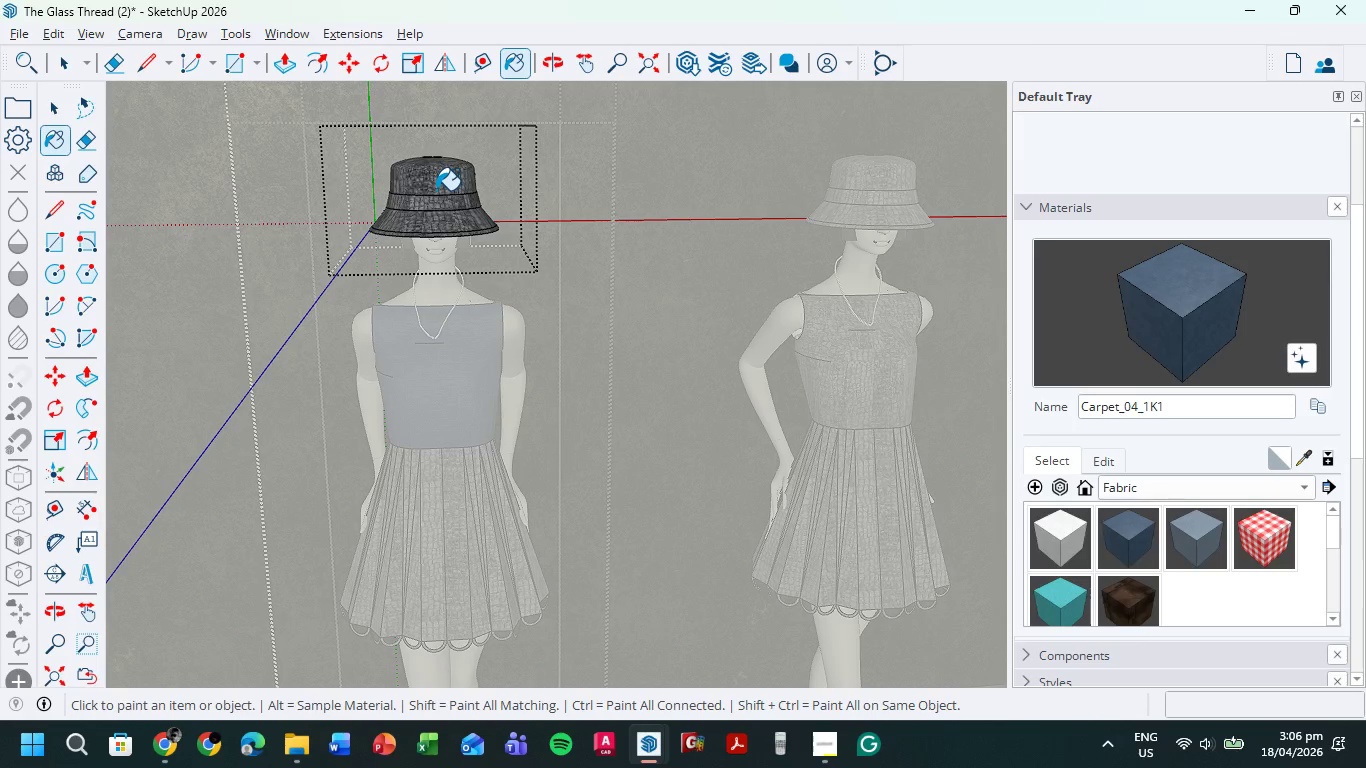 
wait(10.49)
 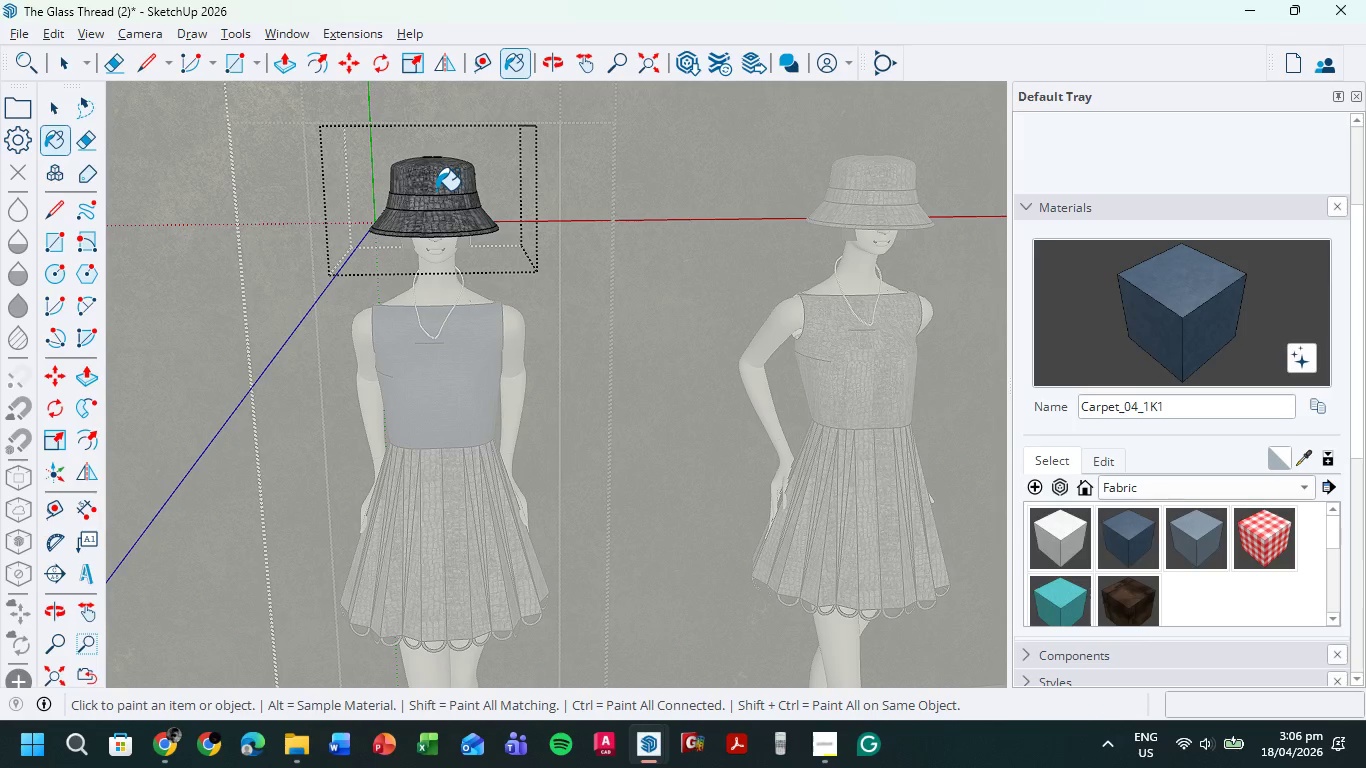 
left_click([58, 65])
 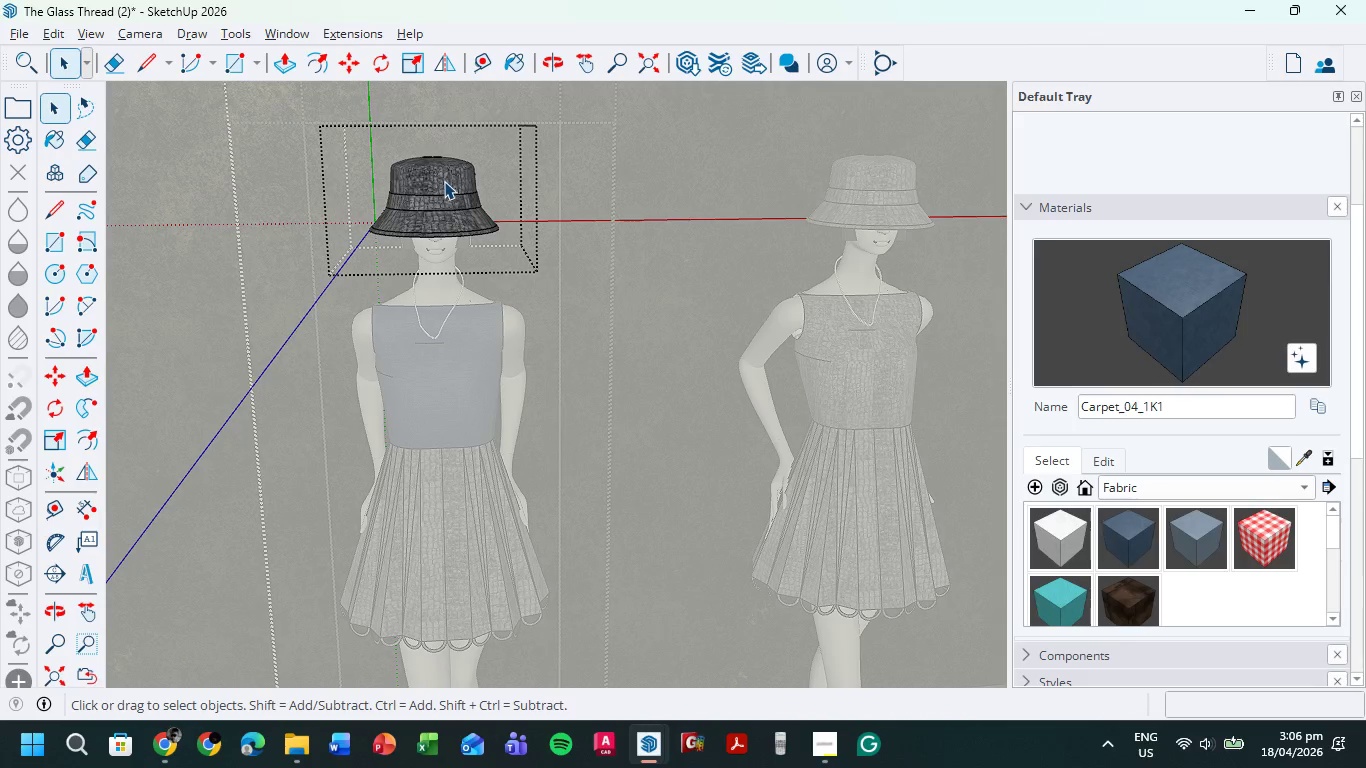 
double_click([444, 181])
 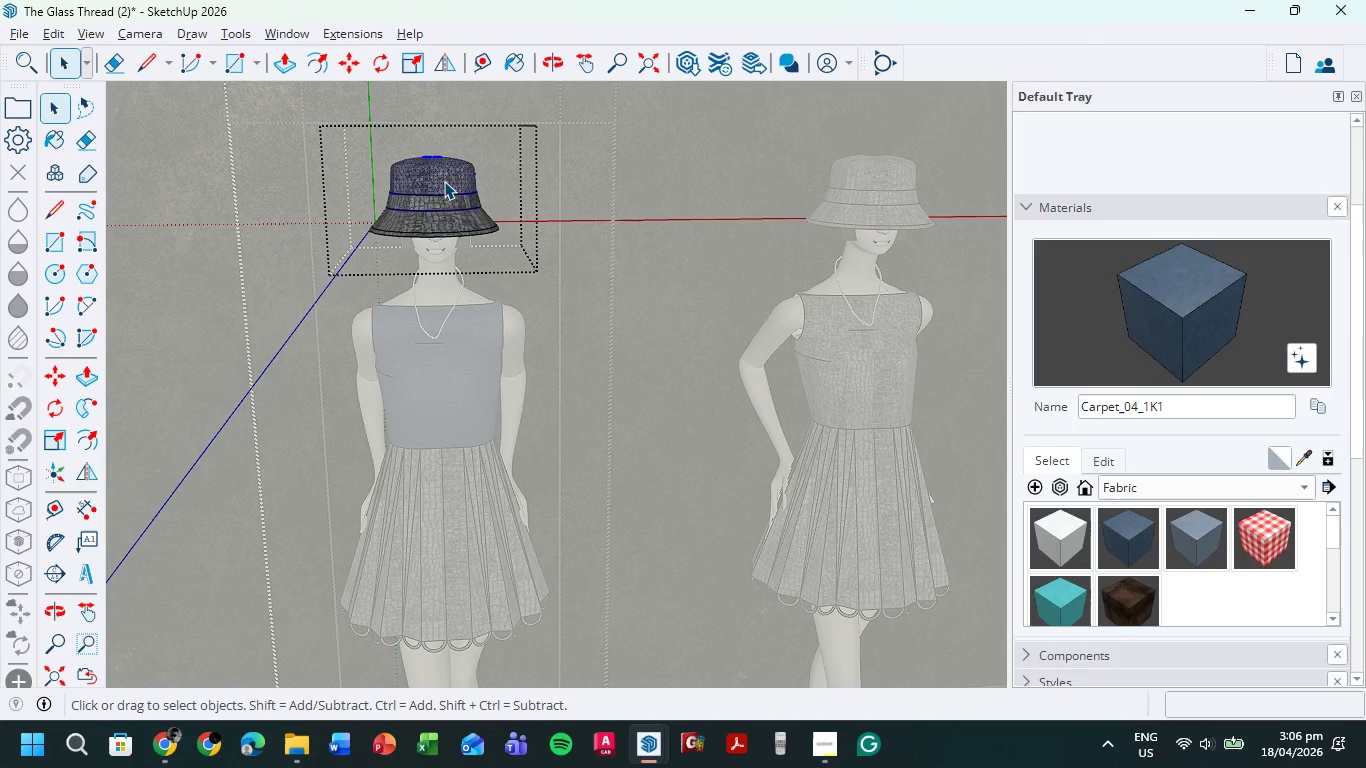 
key(Control+A)
 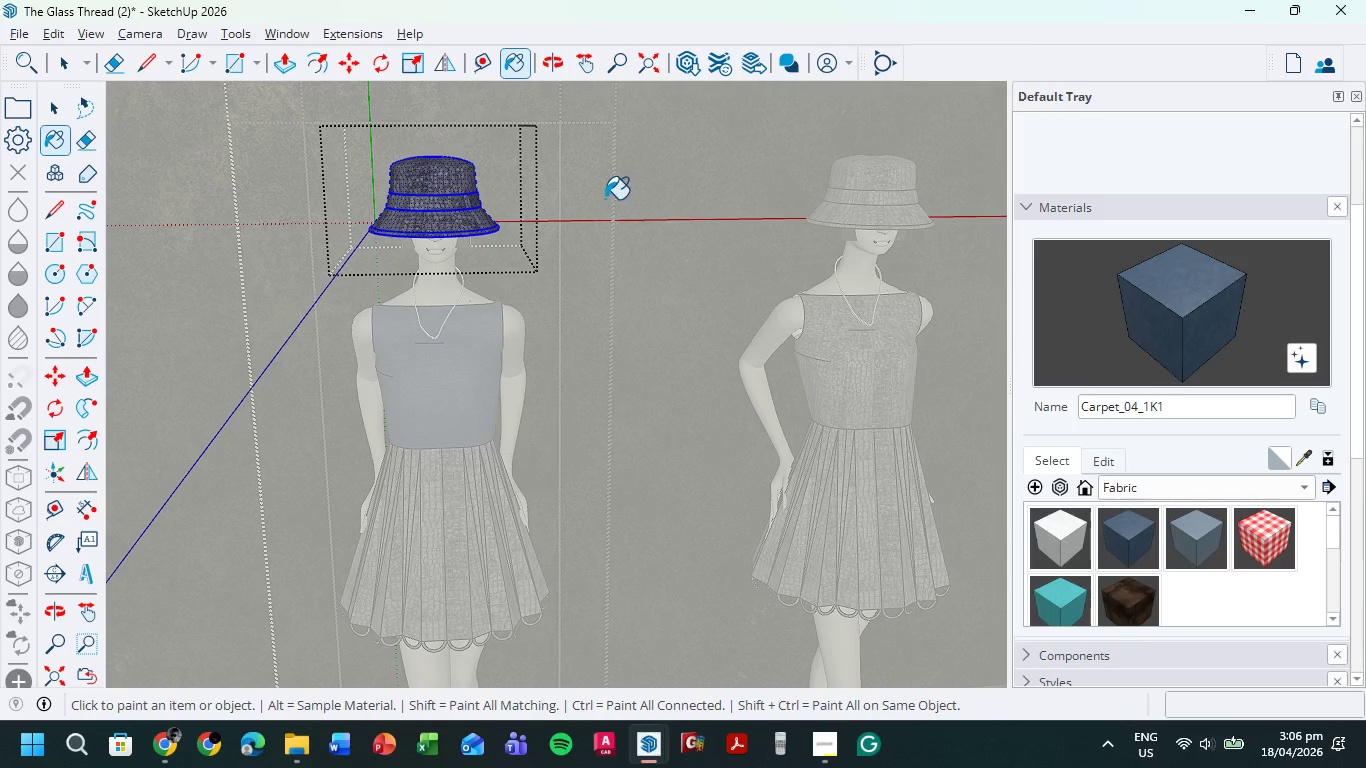 
left_click([447, 185])
 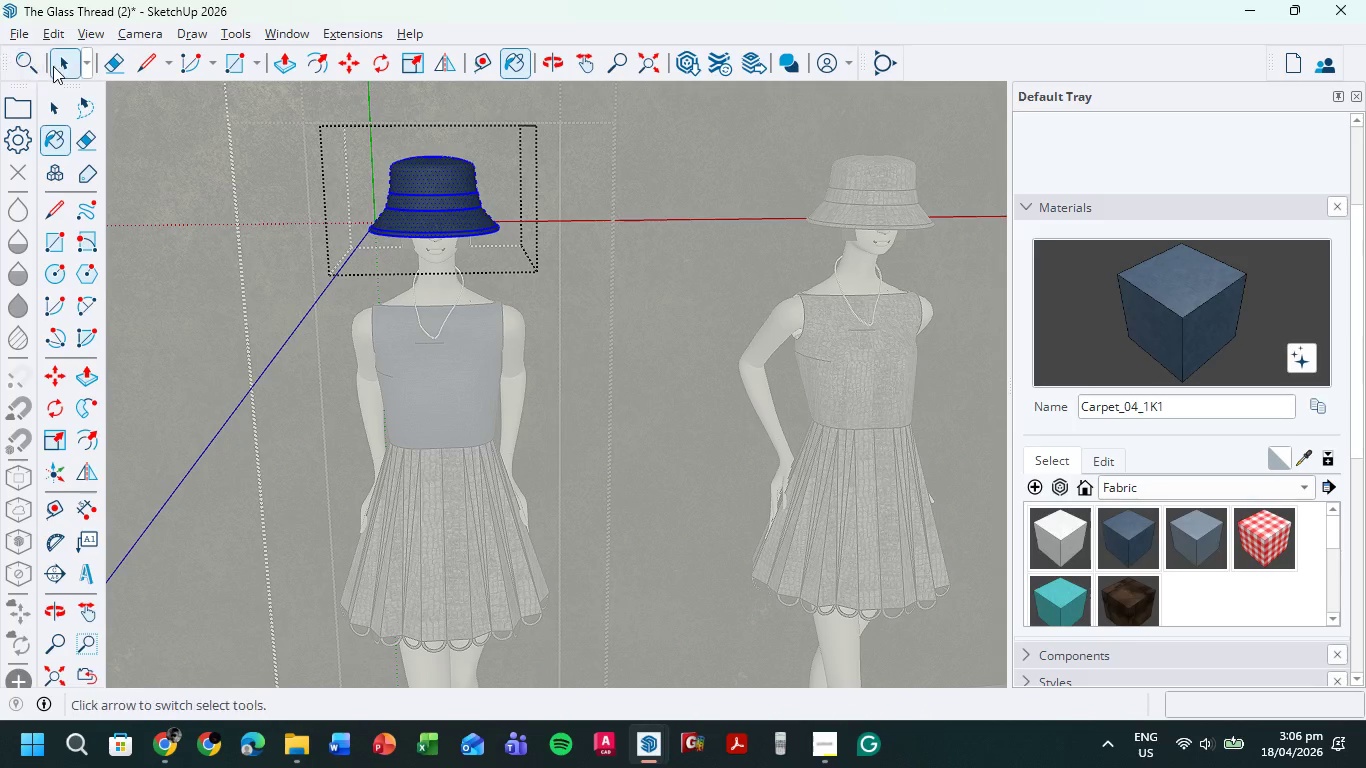 
left_click([60, 68])
 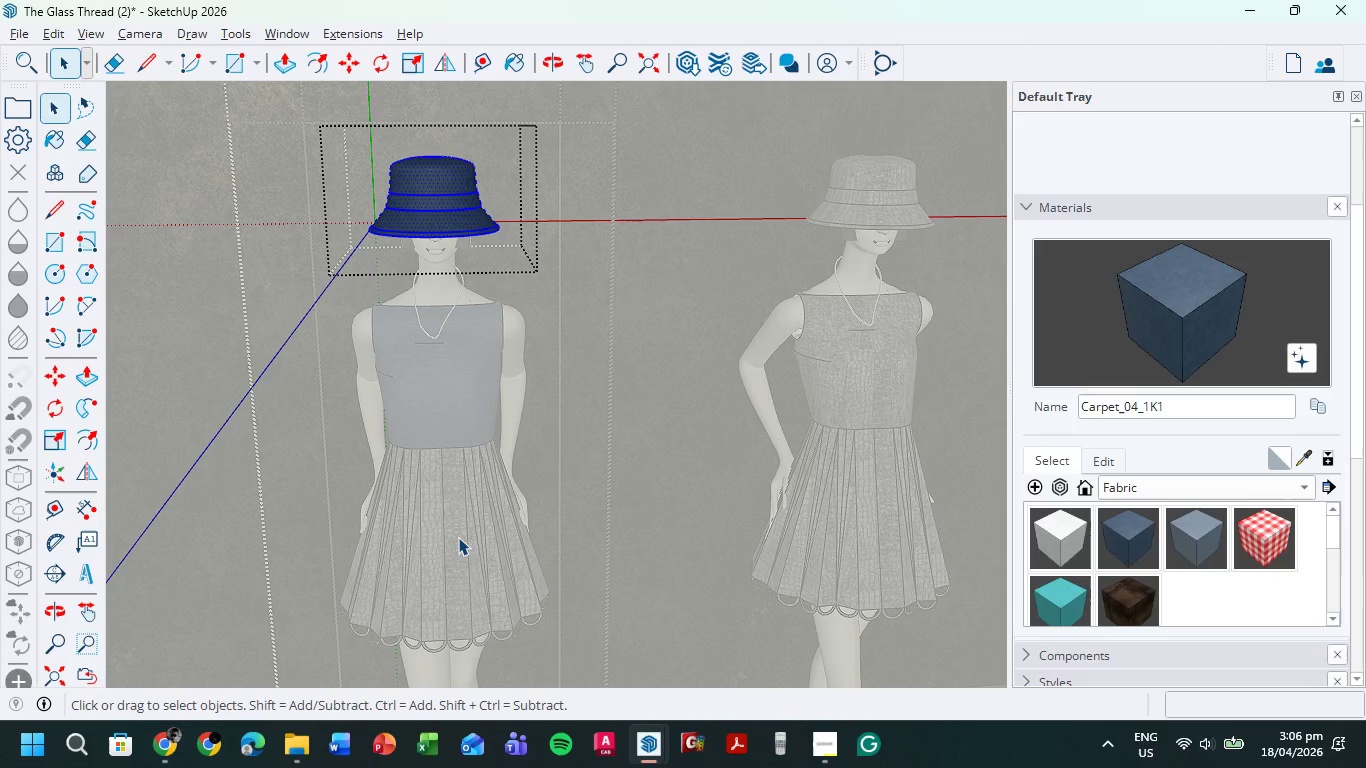 
double_click([458, 537])
 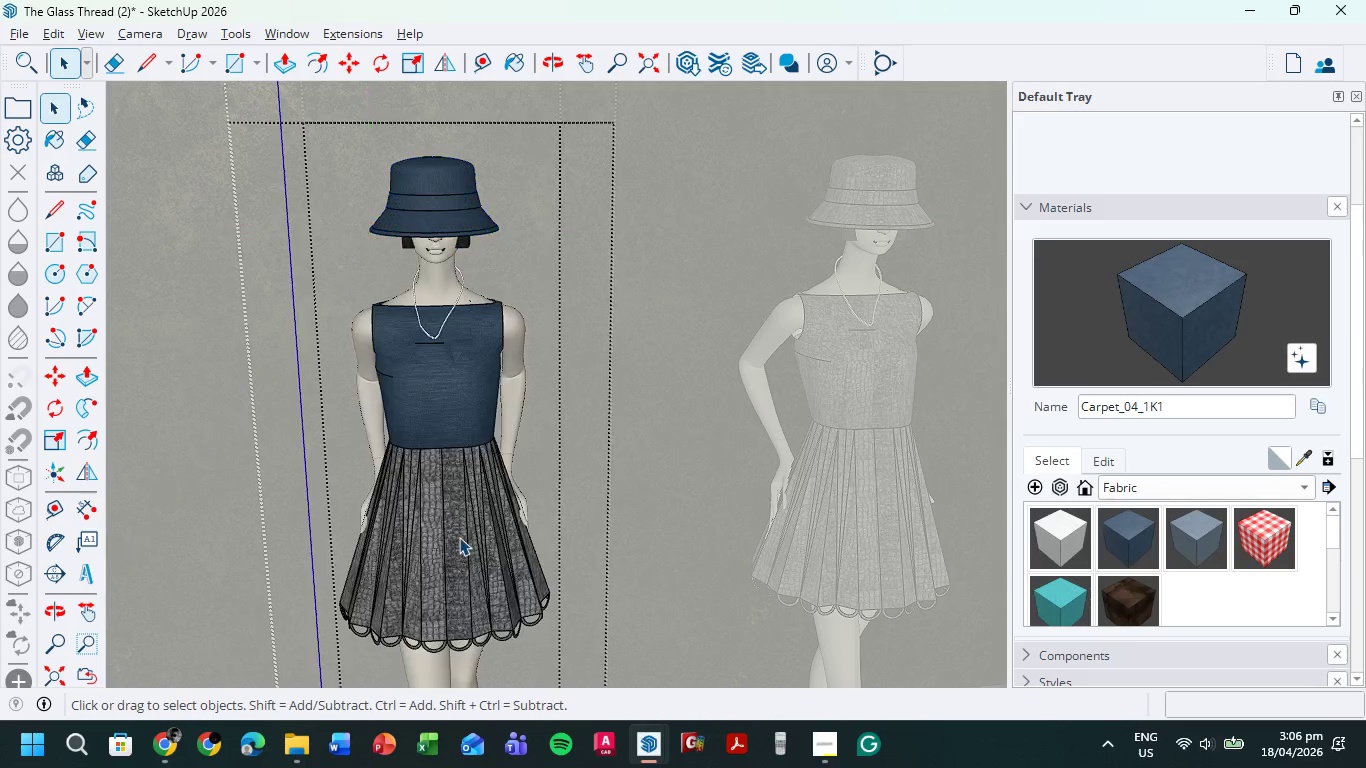 
triple_click([459, 537])
 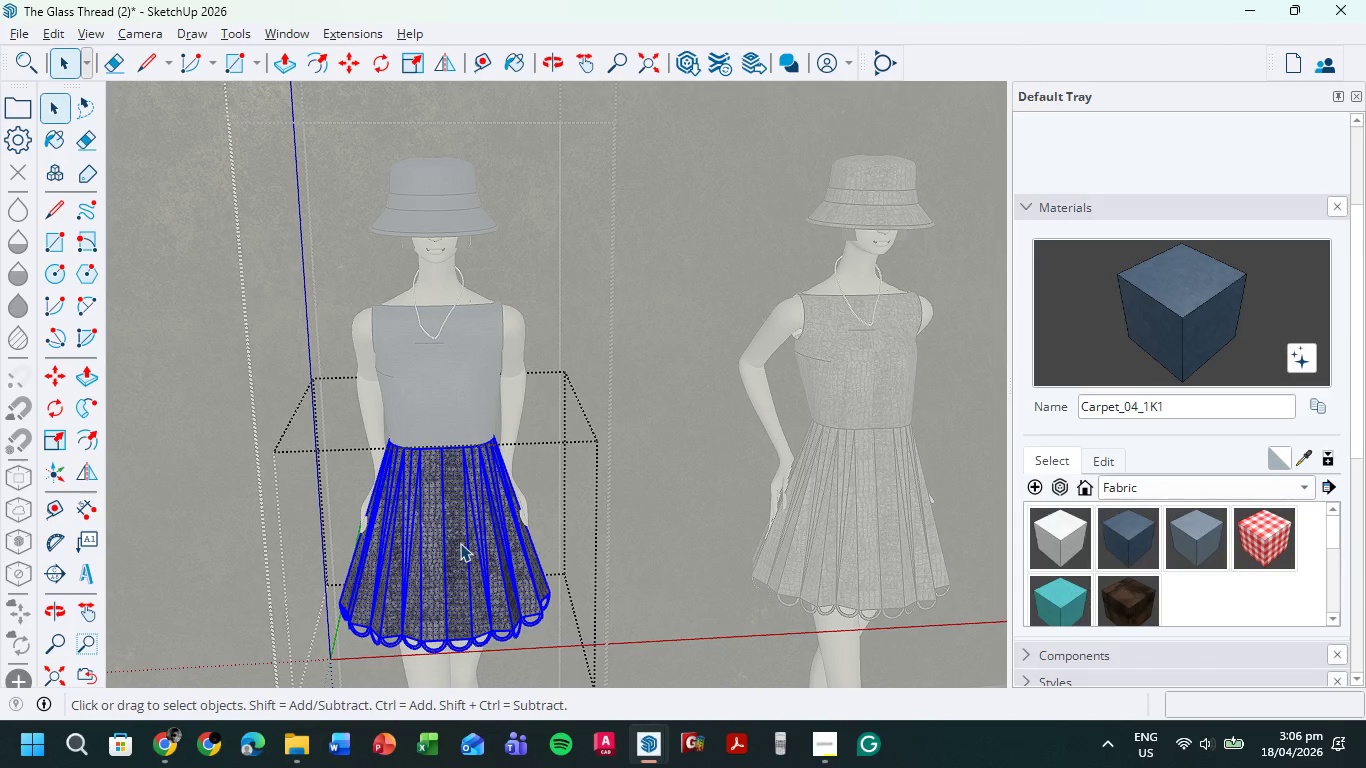 
key(Control+A)
 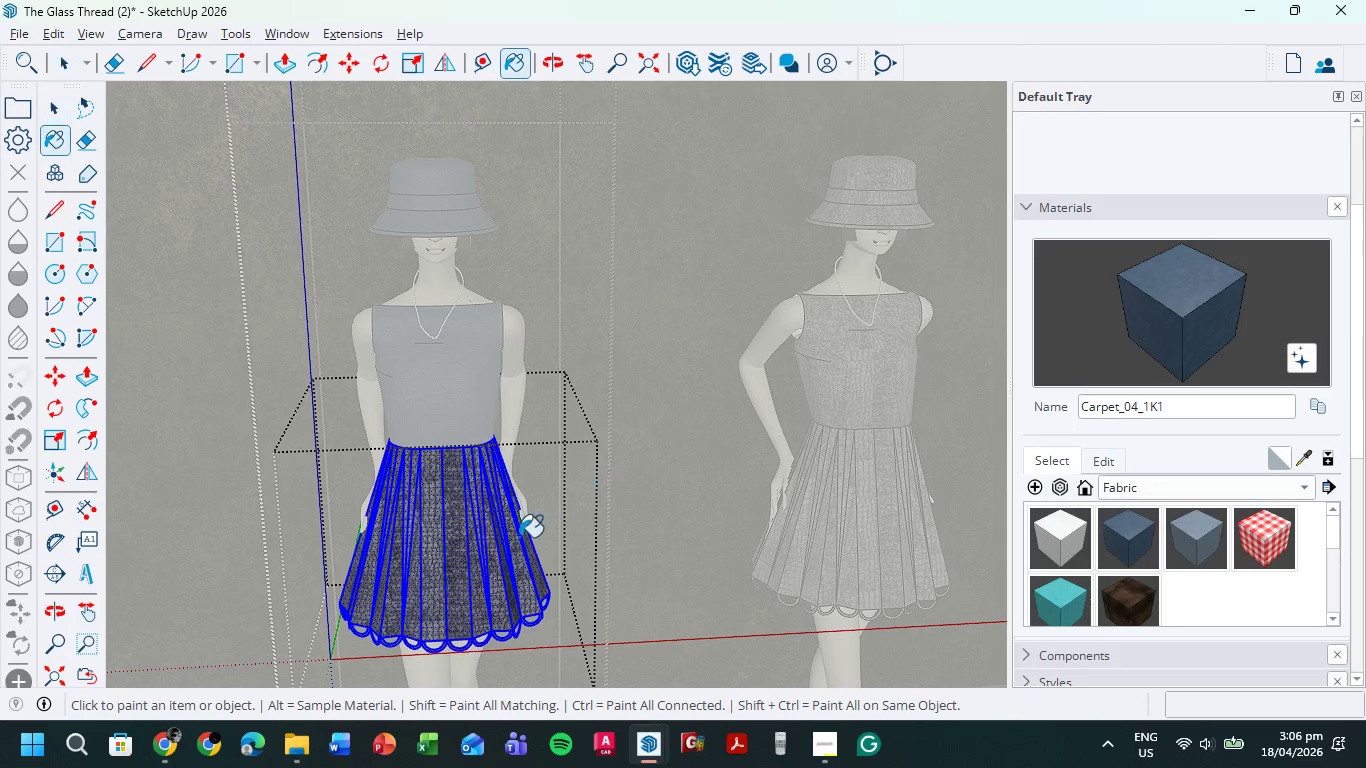 
left_click([458, 556])
 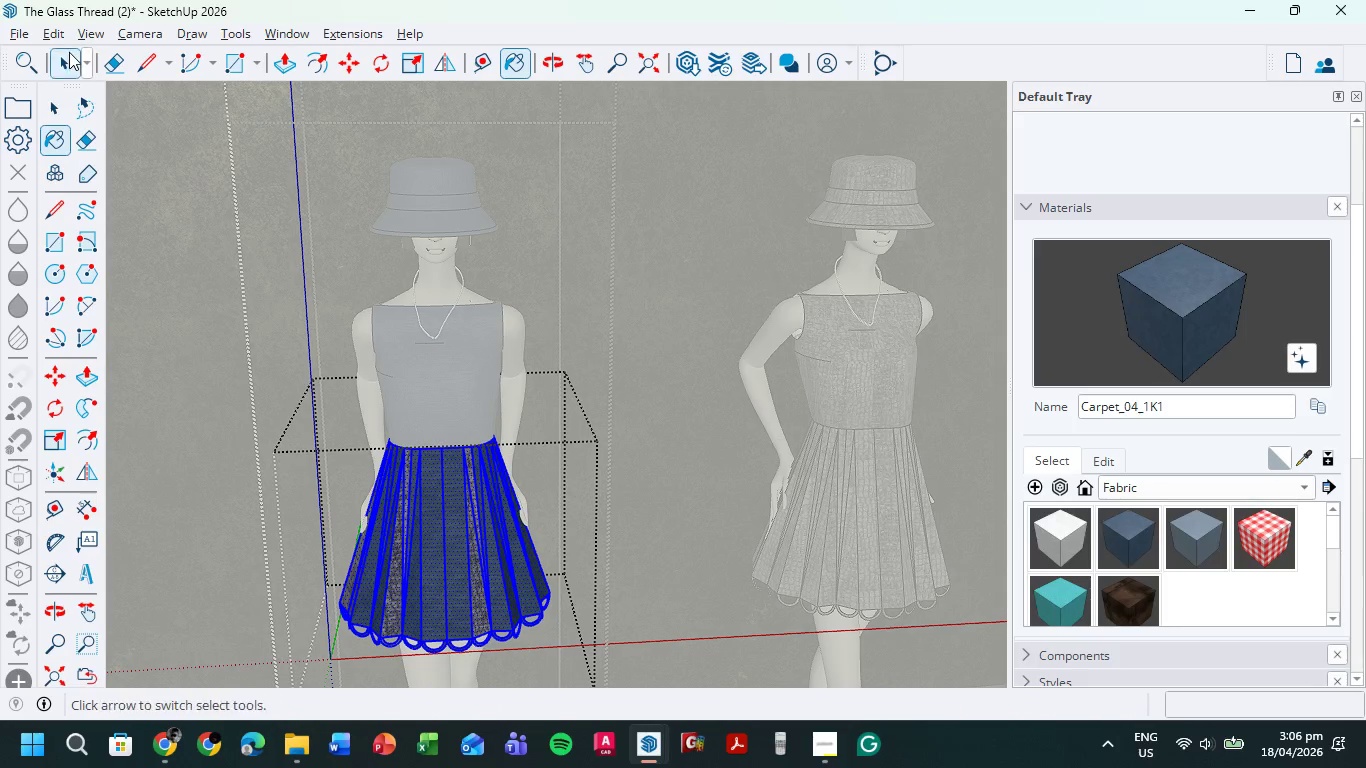 
left_click([1111, 460])
 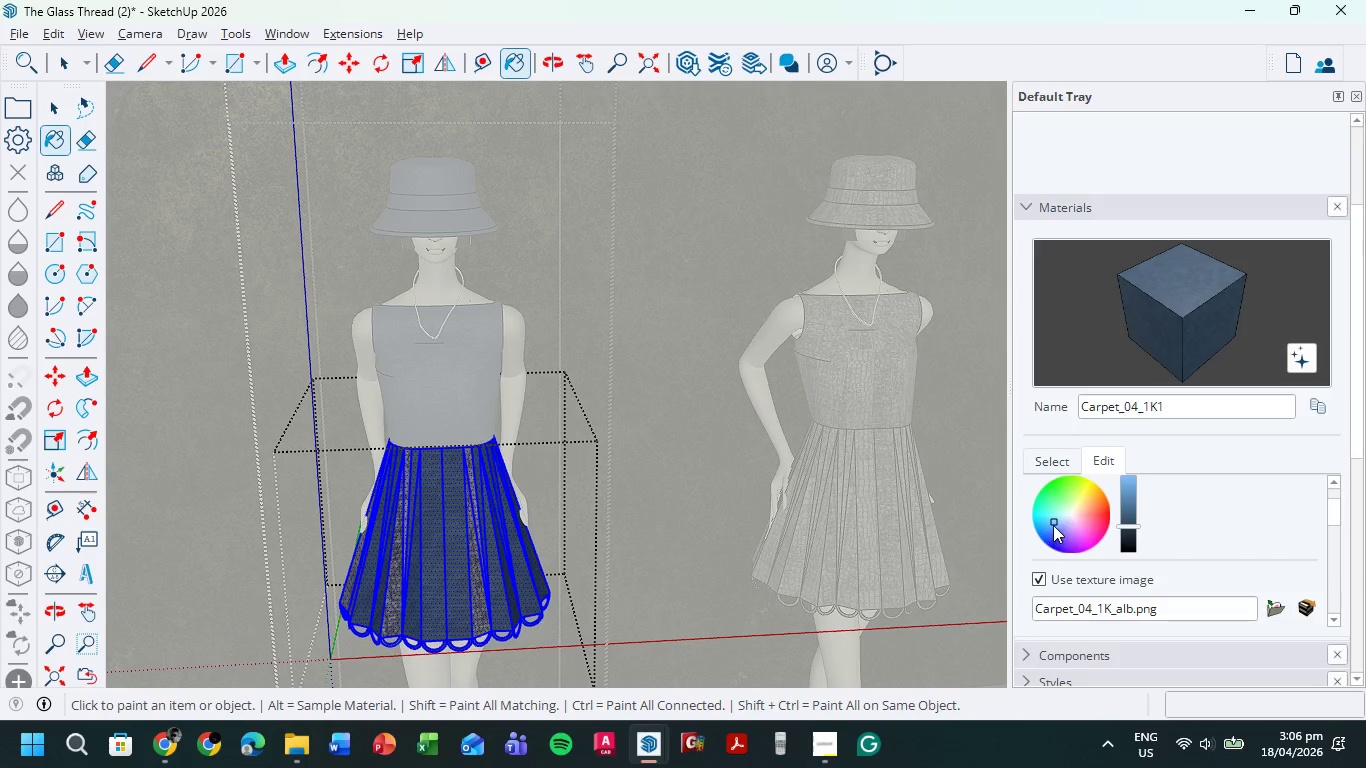 
left_click_drag(start_coordinate=[1055, 520], to_coordinate=[1072, 517])
 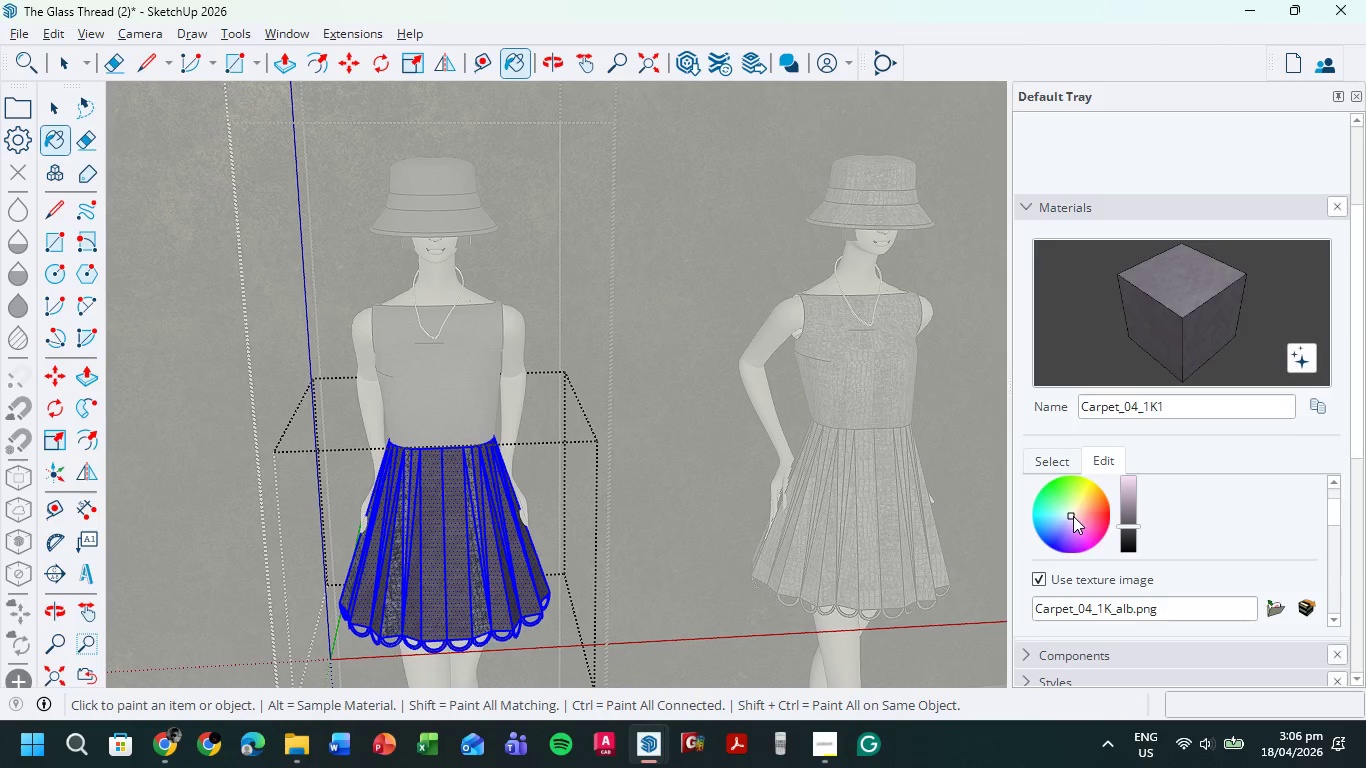 
left_click([1074, 512])
 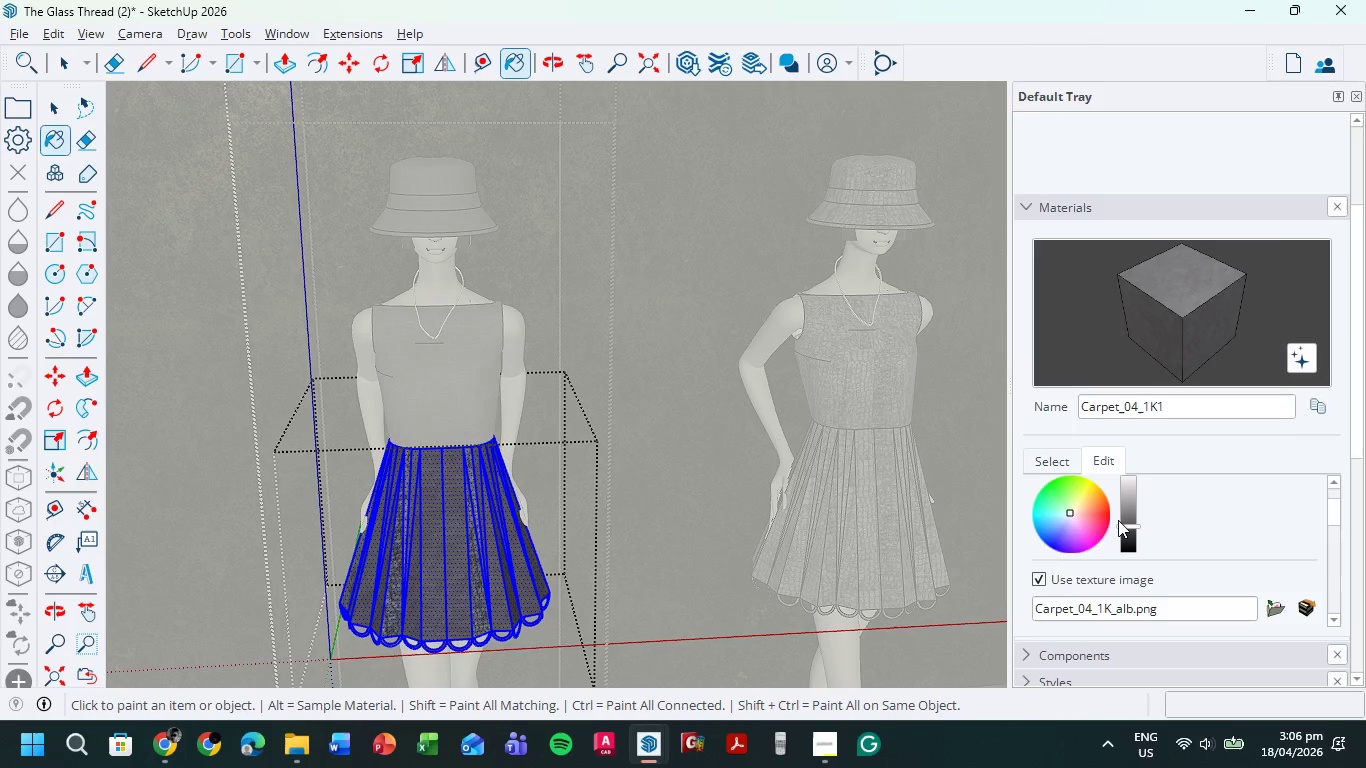 
left_click_drag(start_coordinate=[1129, 523], to_coordinate=[1135, 492])
 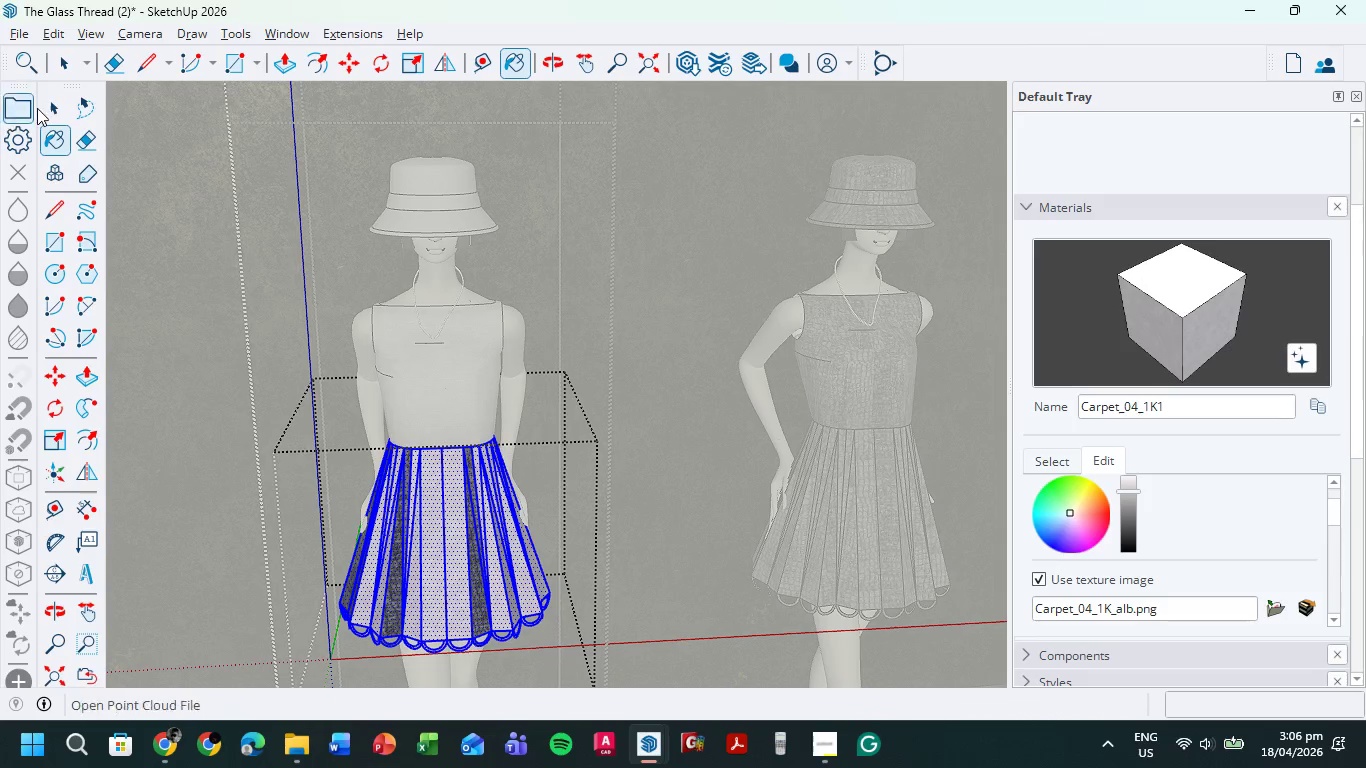 
double_click([663, 323])
 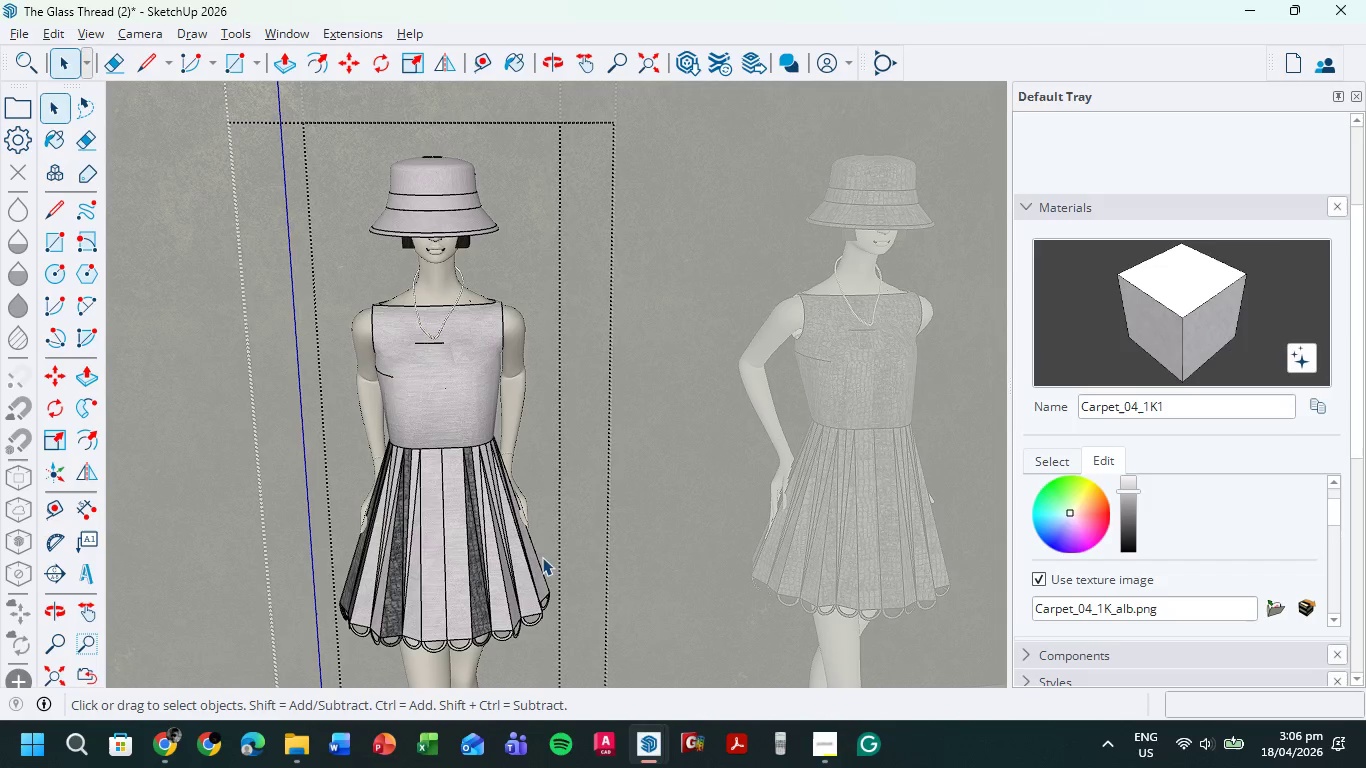 
scroll: coordinate [444, 581], scroll_direction: up, amount: 5.0
 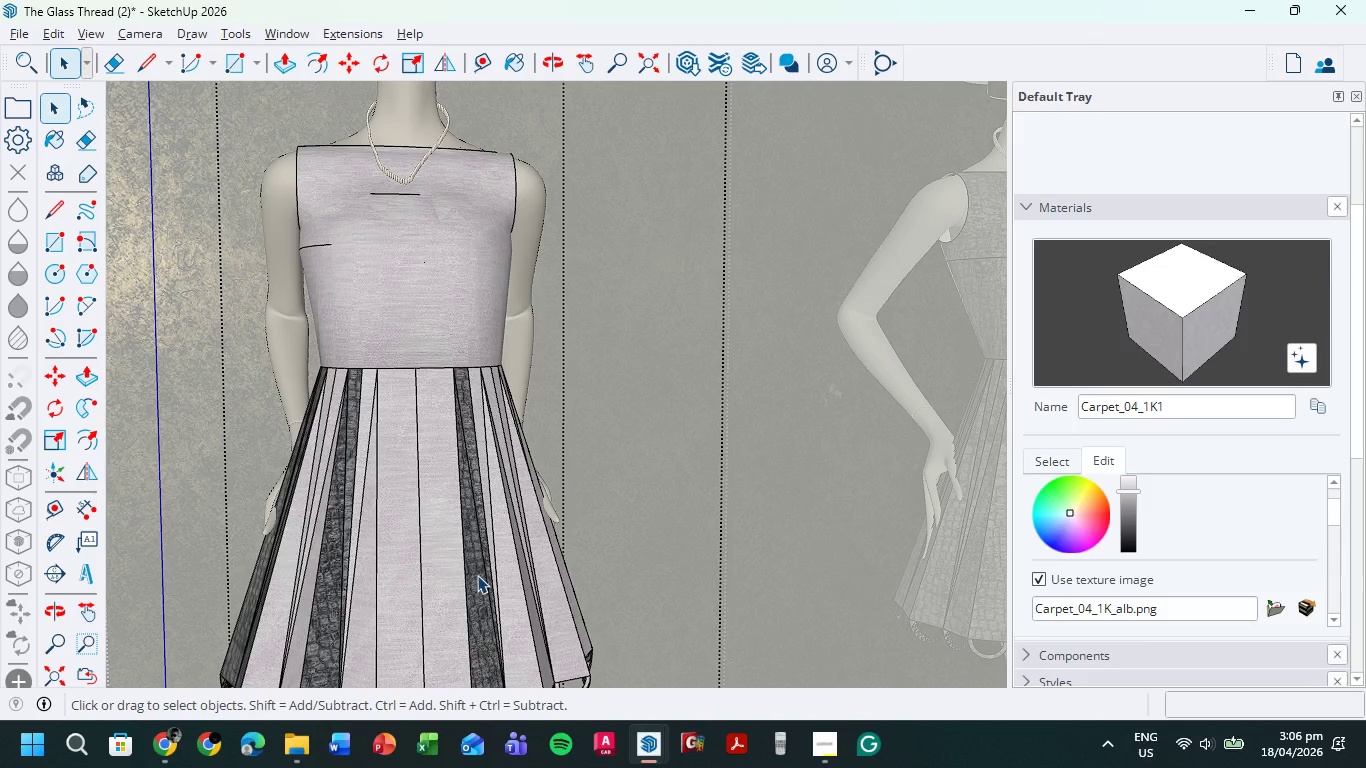 
double_click([477, 575])
 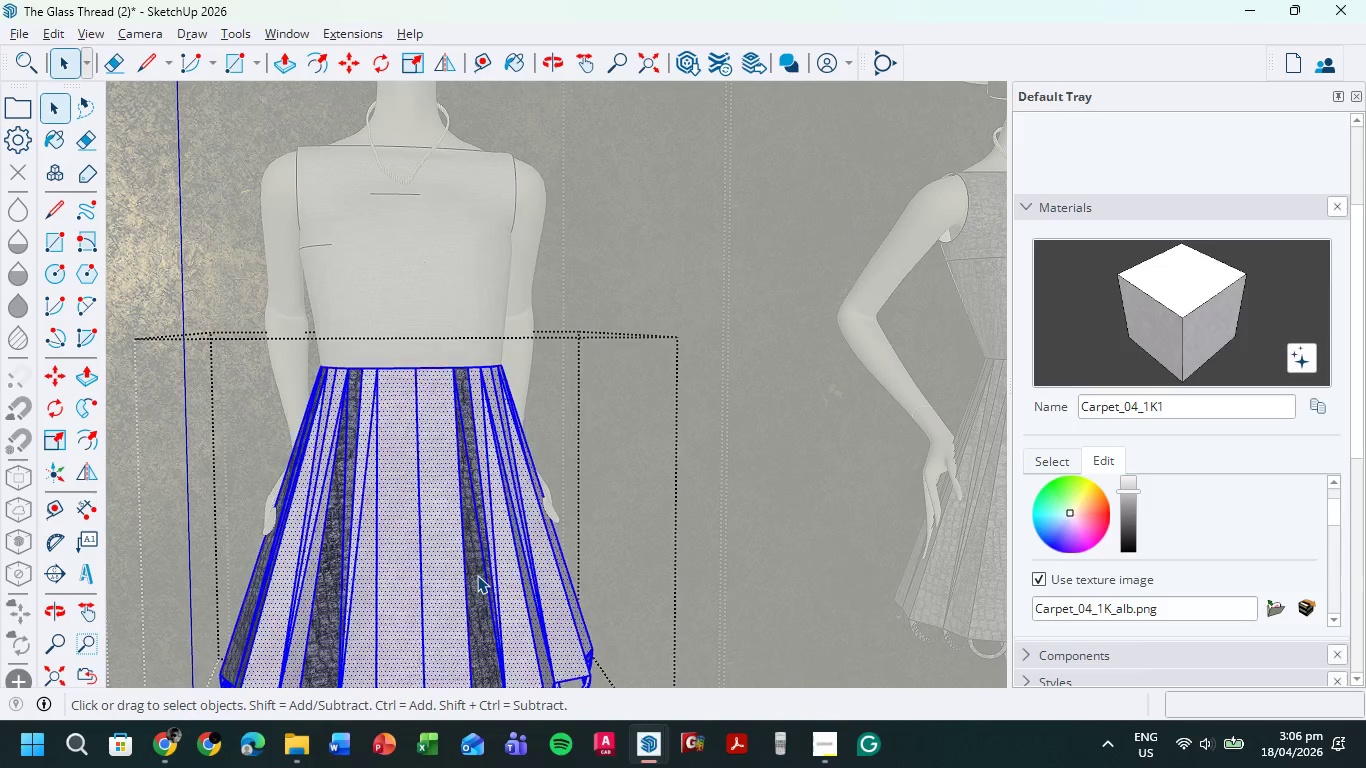 
triple_click([477, 575])
 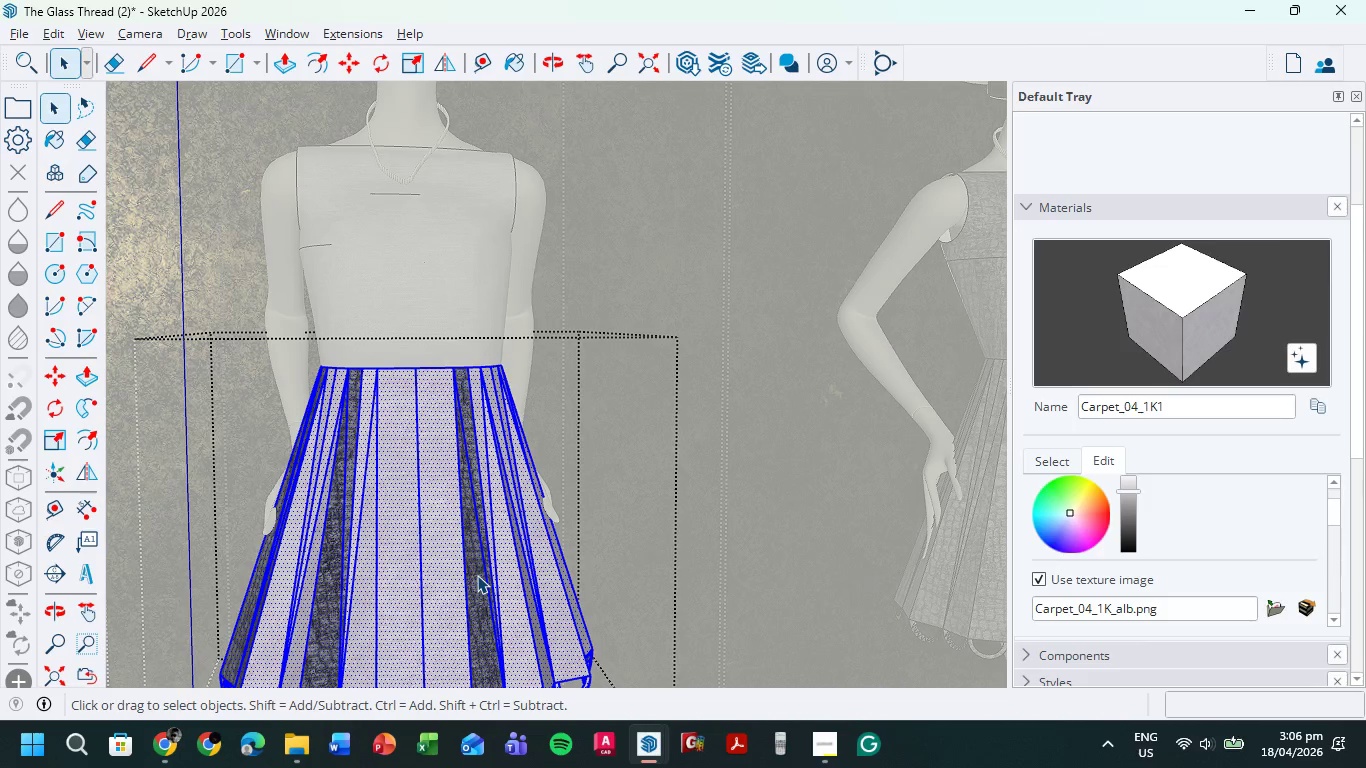 
key(Control+A)
 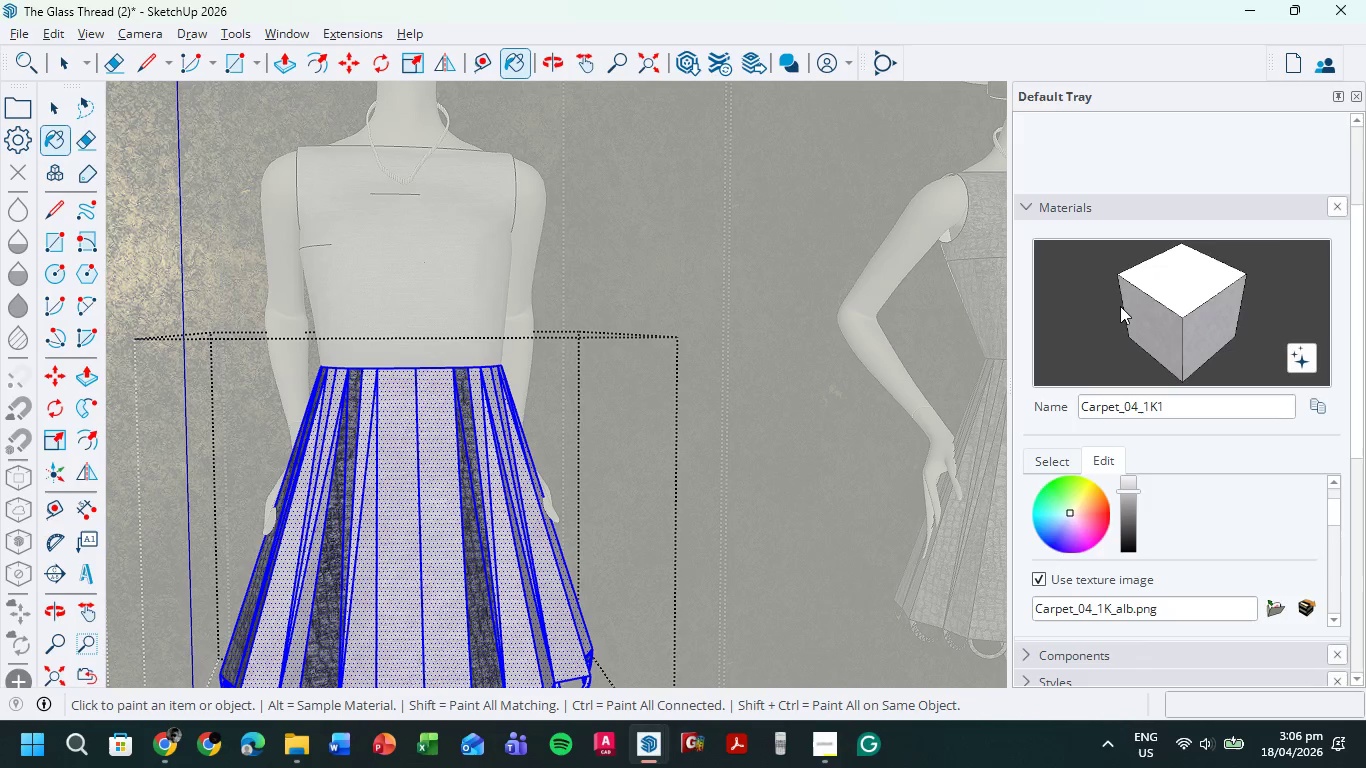 
double_click([1124, 324])
 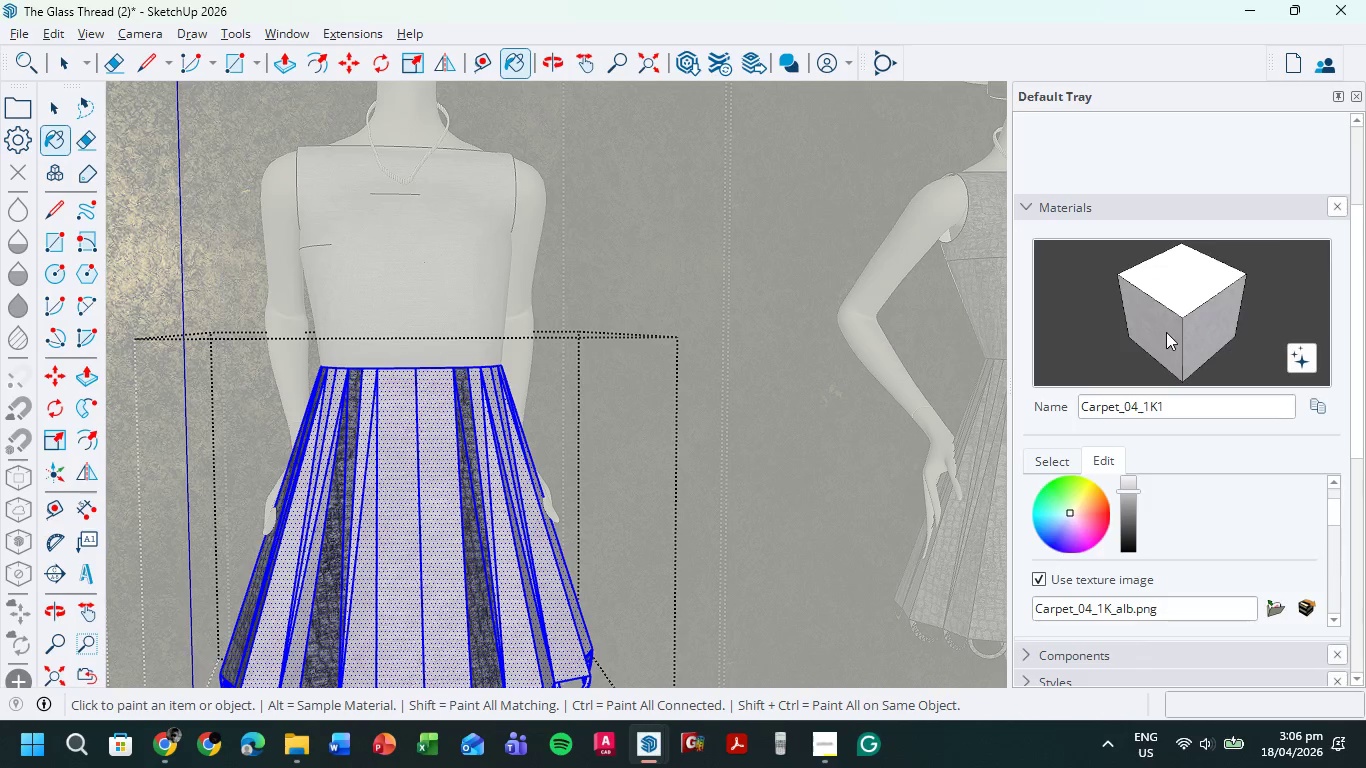 
left_click([1168, 330])
 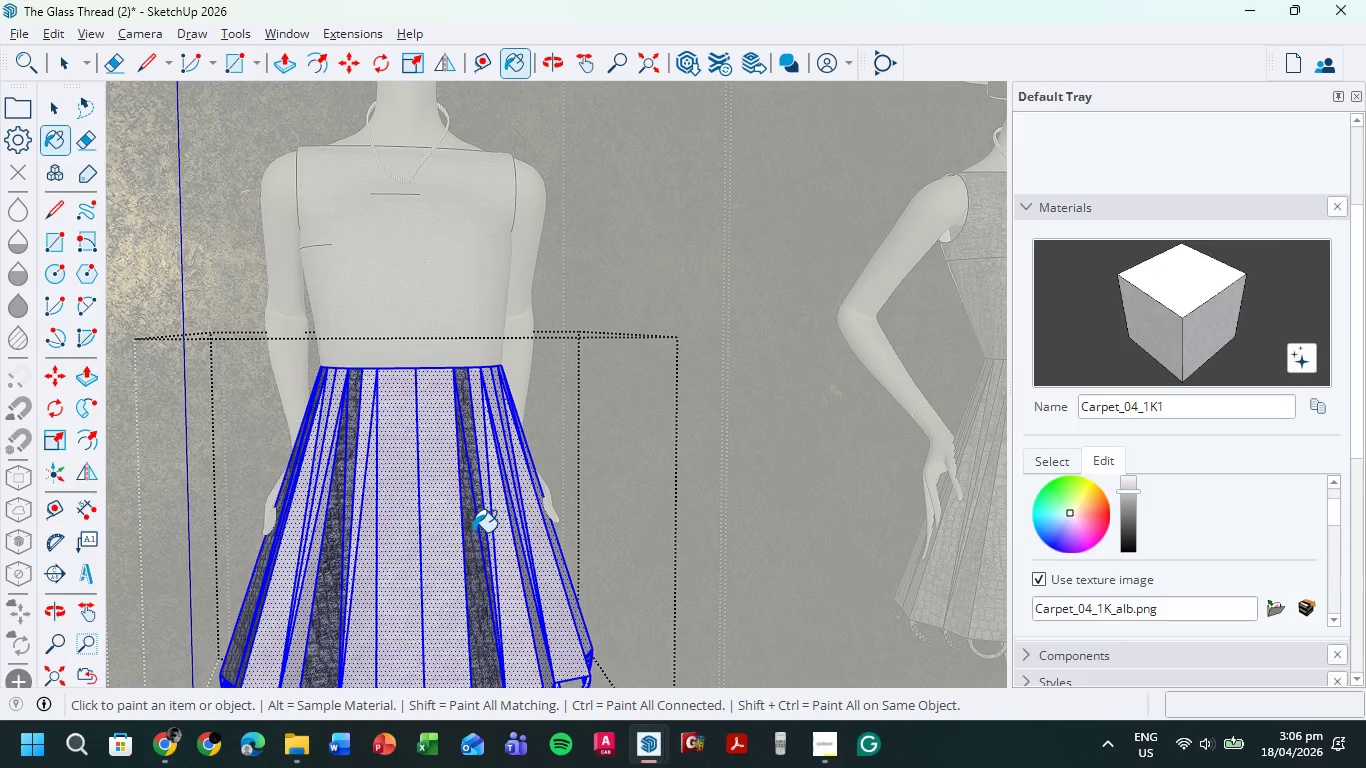 
left_click([472, 533])
 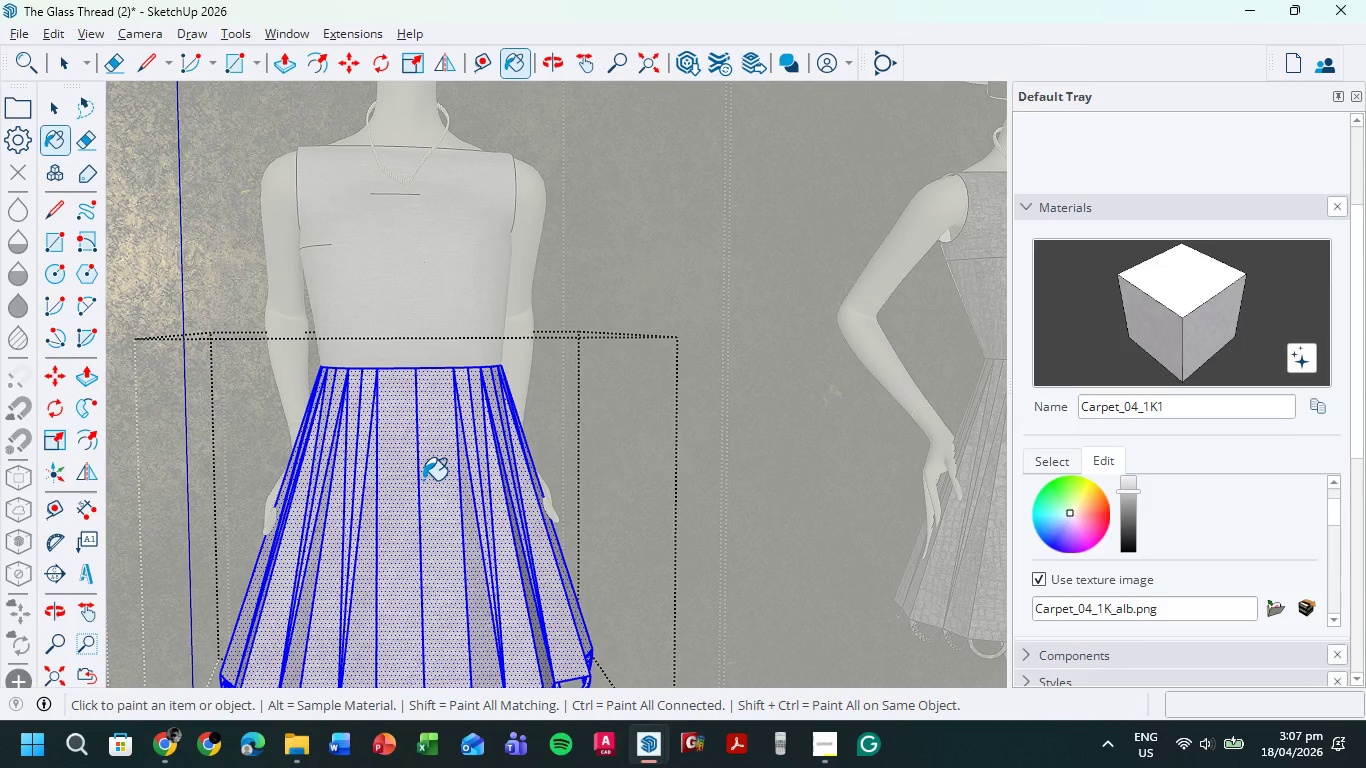 
wait(66.72)
 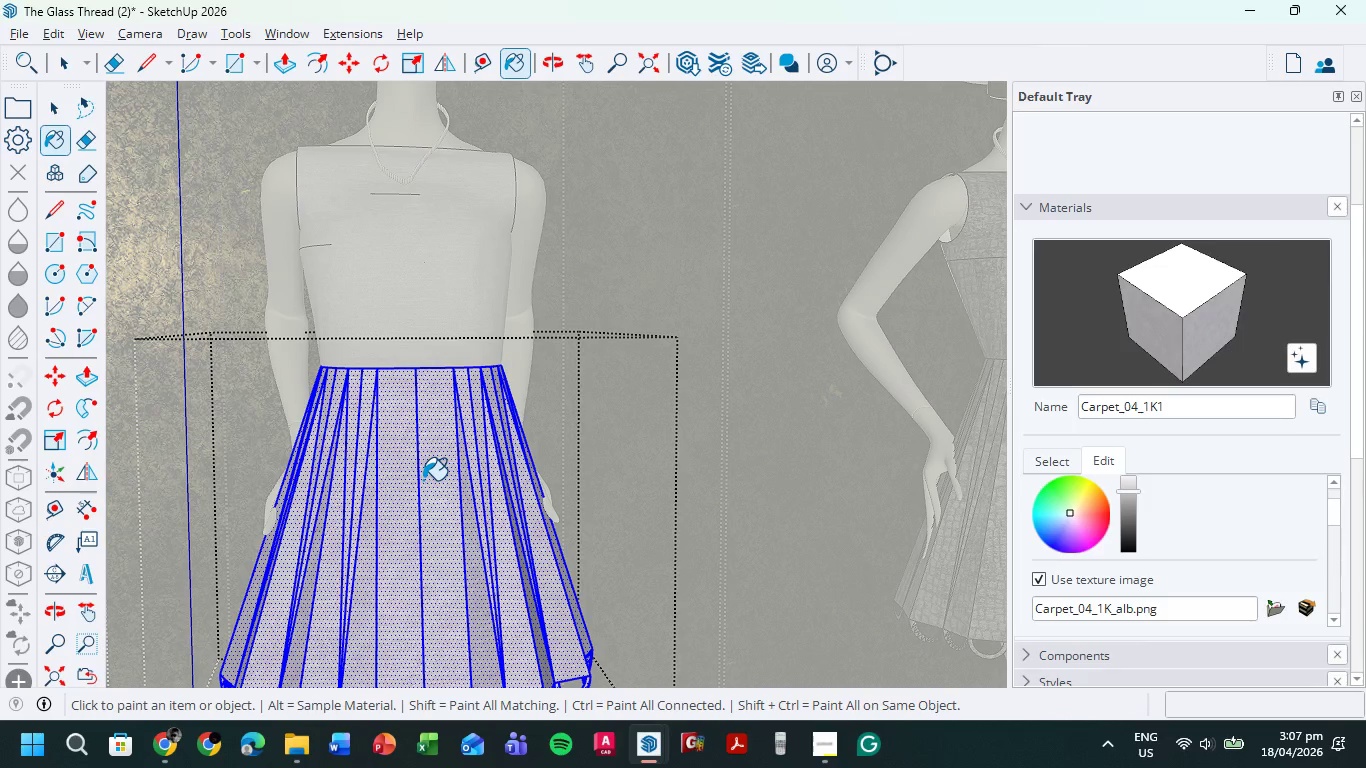 
left_click([65, 57])
 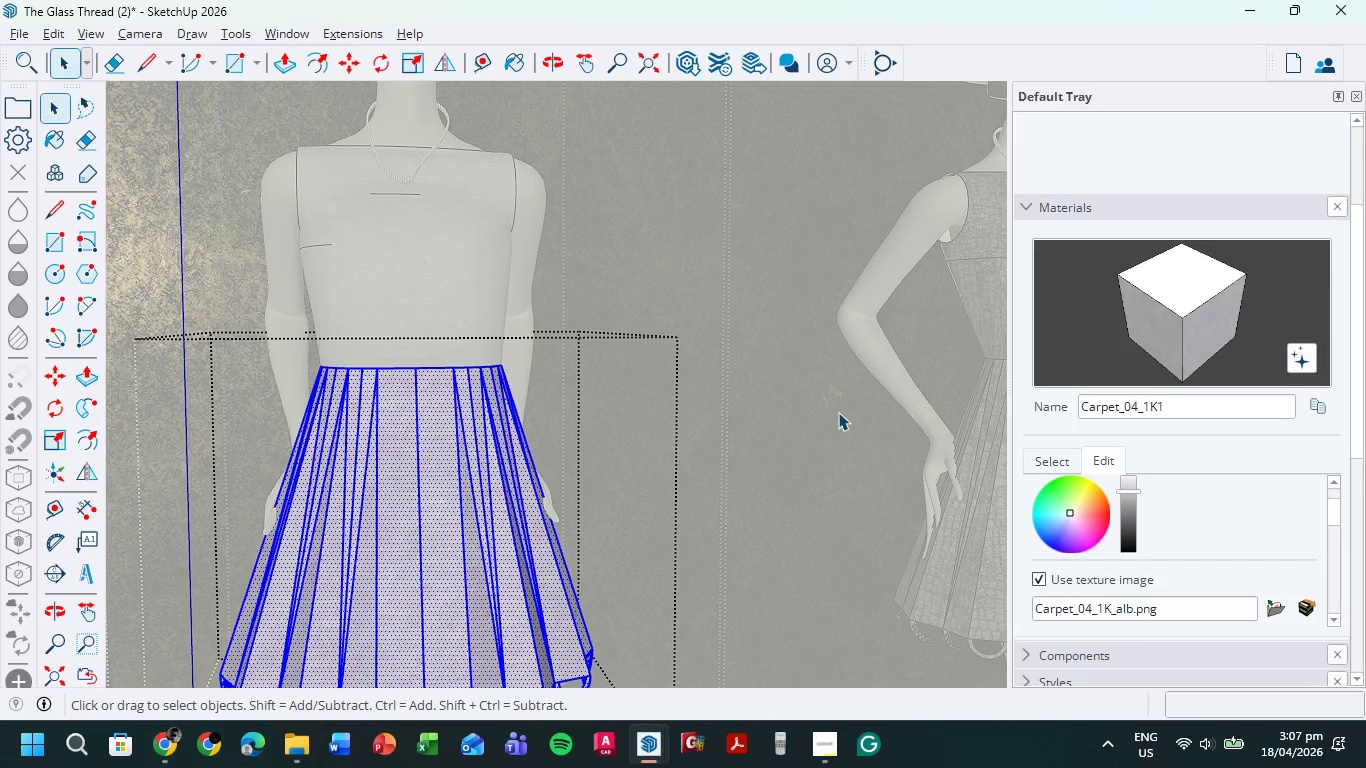 
double_click([840, 415])
 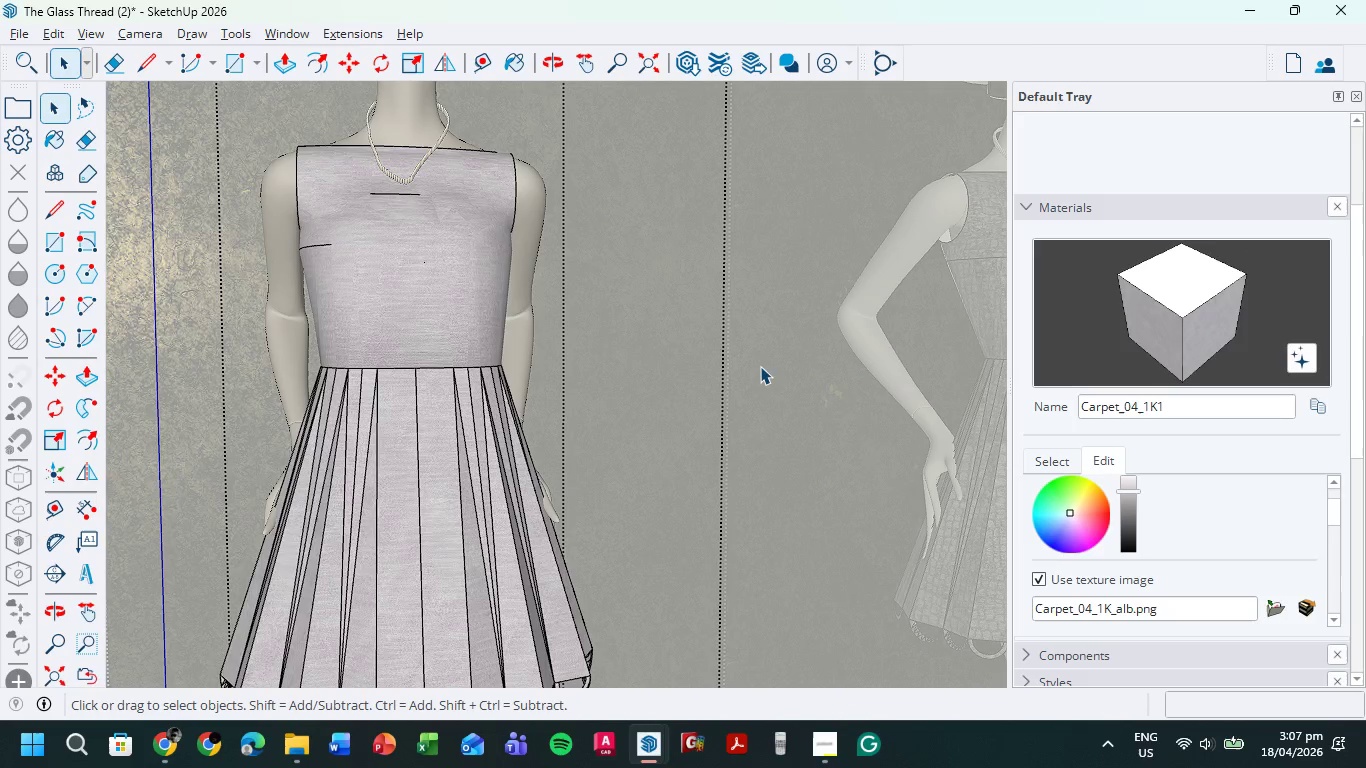 
scroll: coordinate [213, 317], scroll_direction: down, amount: 35.0
 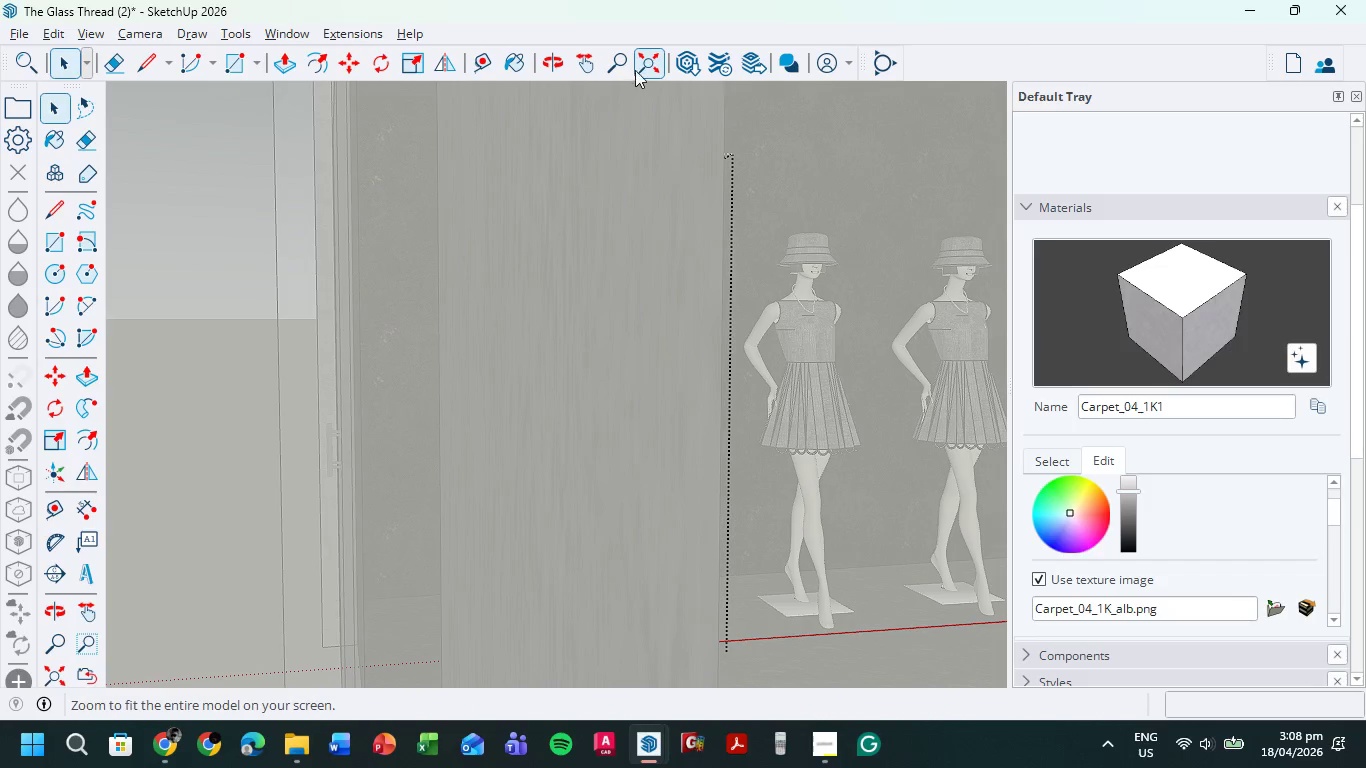 
left_click([646, 66])
 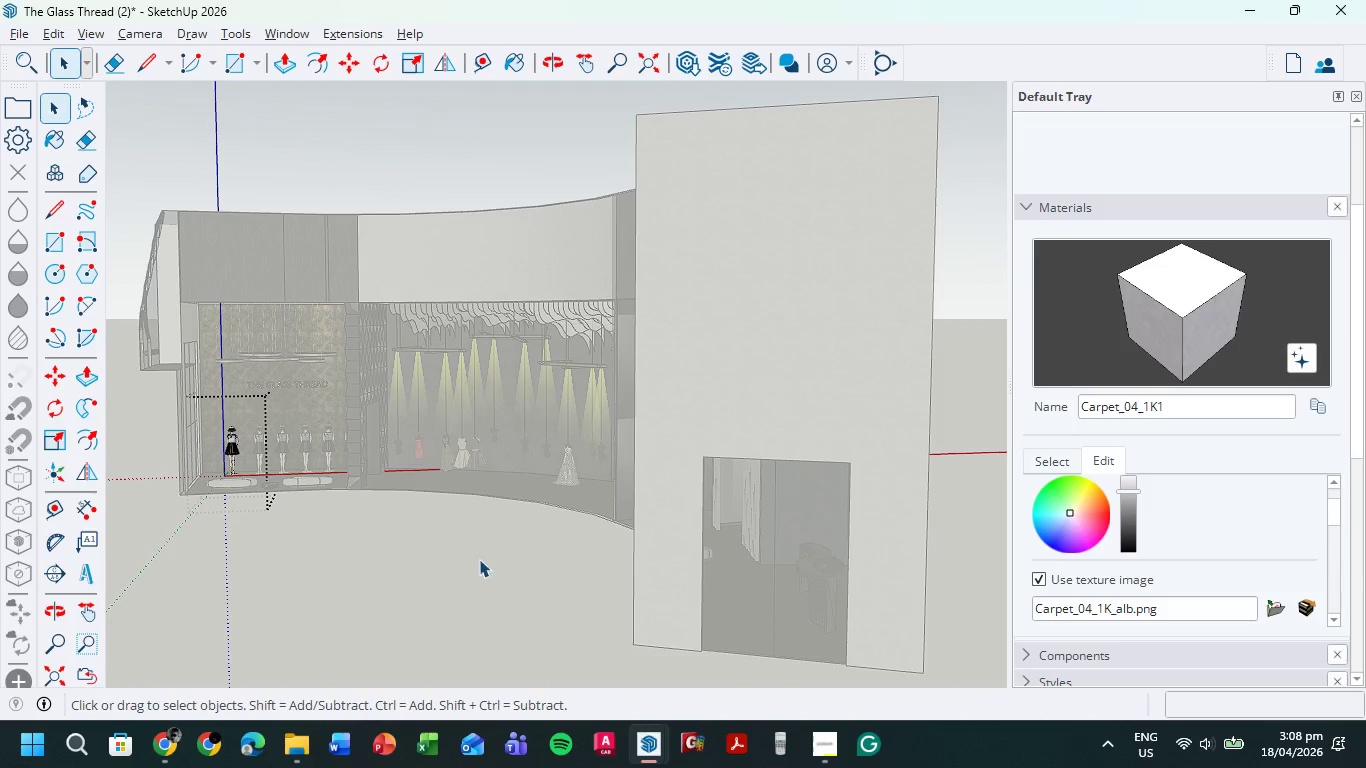 
left_click([440, 611])
 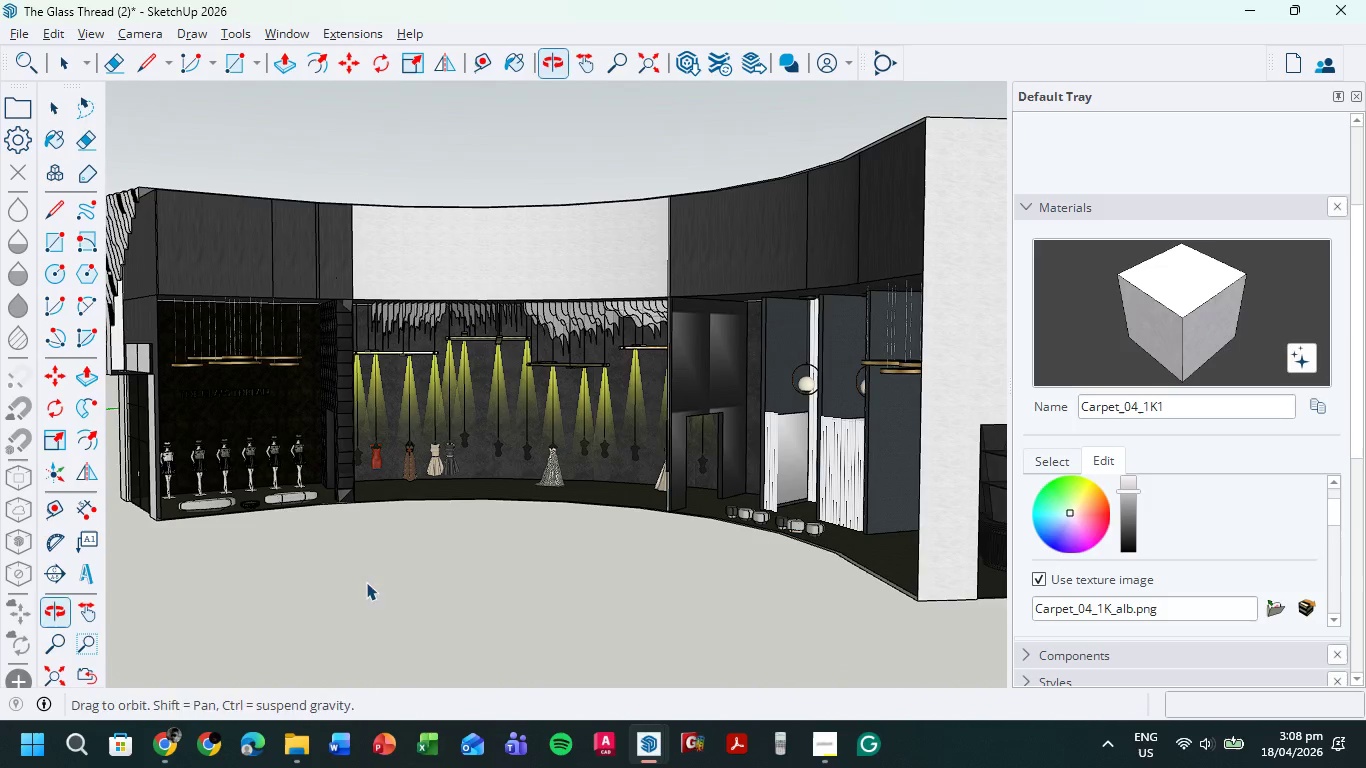 
scroll: coordinate [222, 412], scroll_direction: up, amount: 14.0
 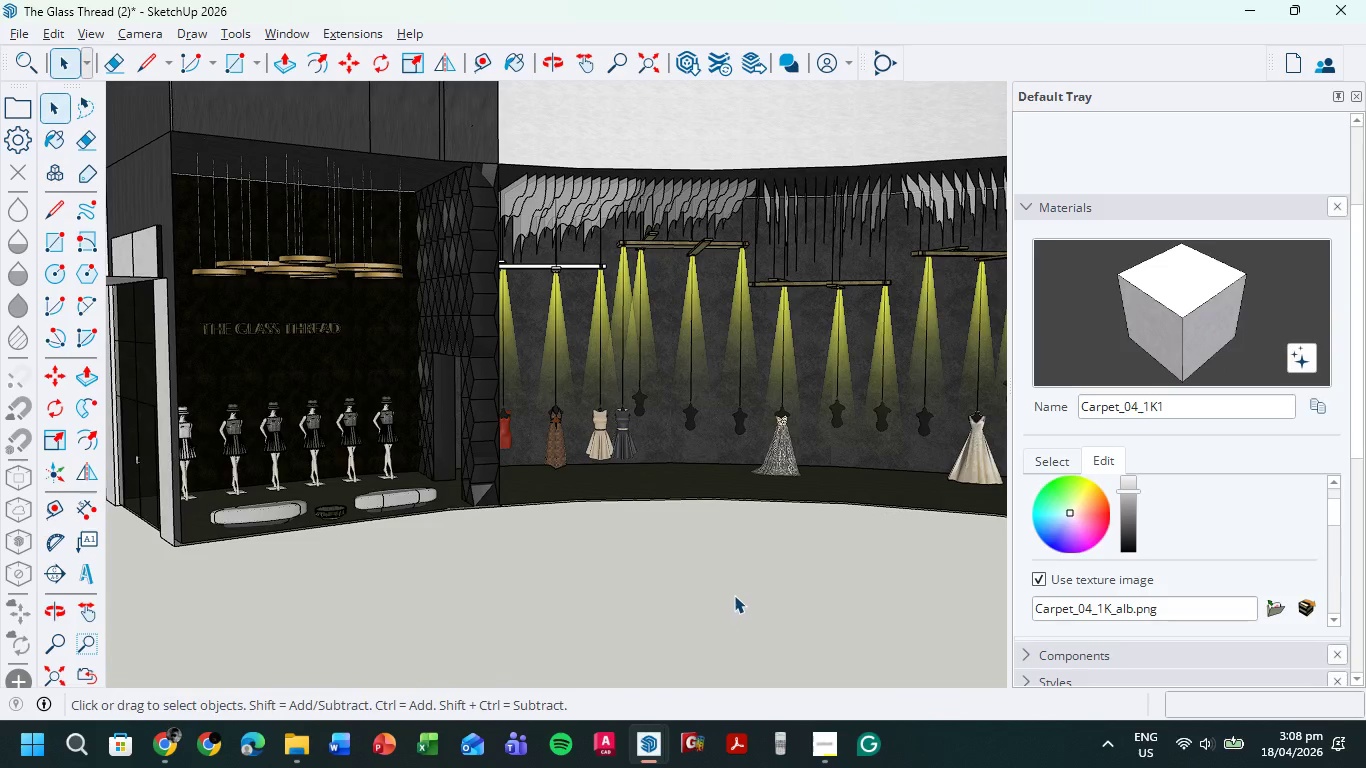 
scroll: coordinate [735, 594], scroll_direction: down, amount: 2.0
 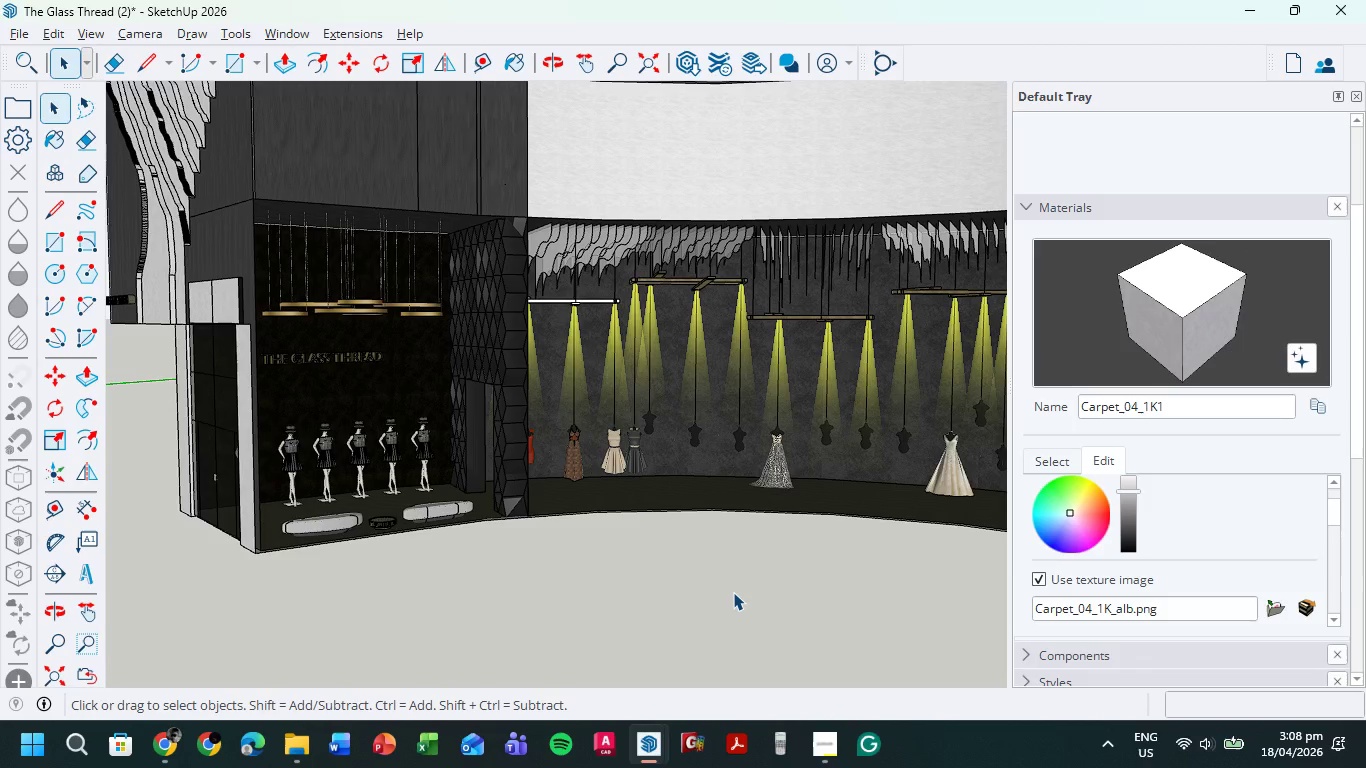 
wait(23.2)
 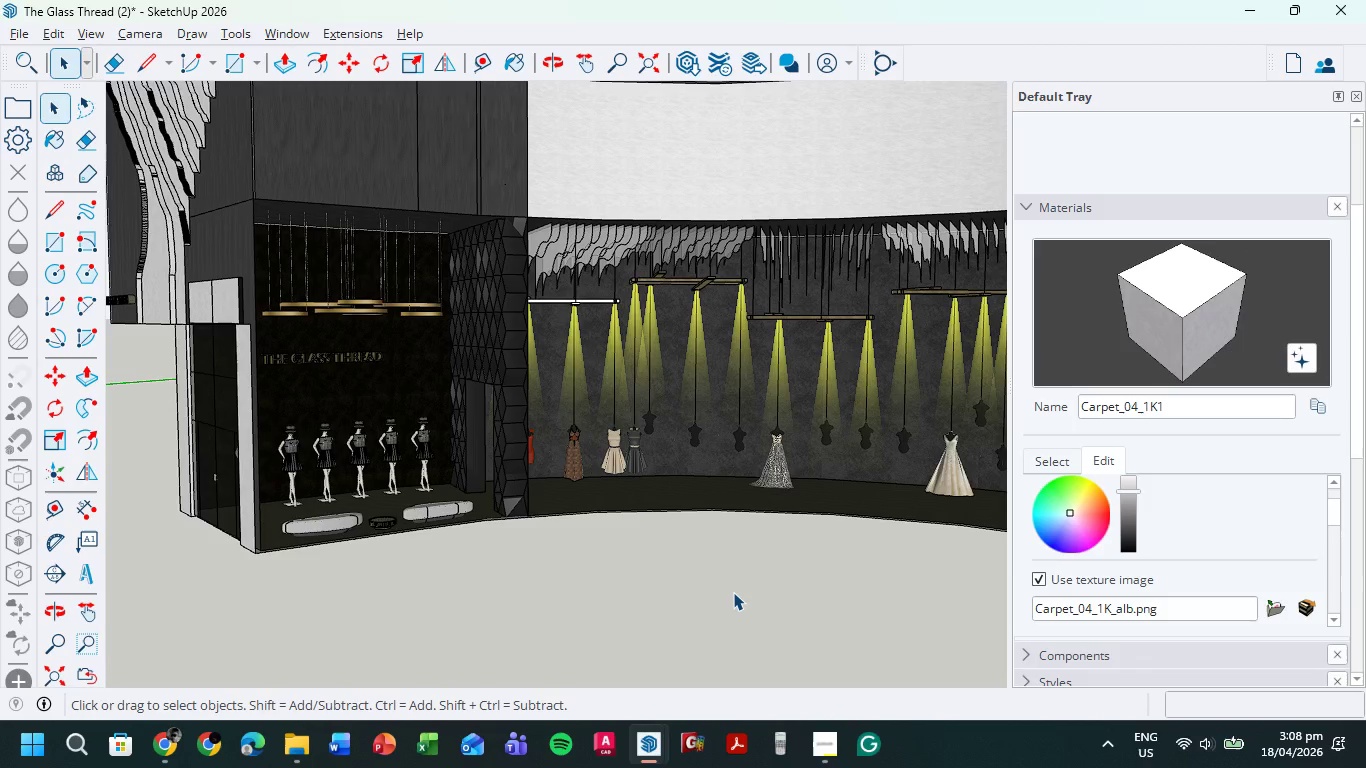 
key(Control+ControlLeft)
 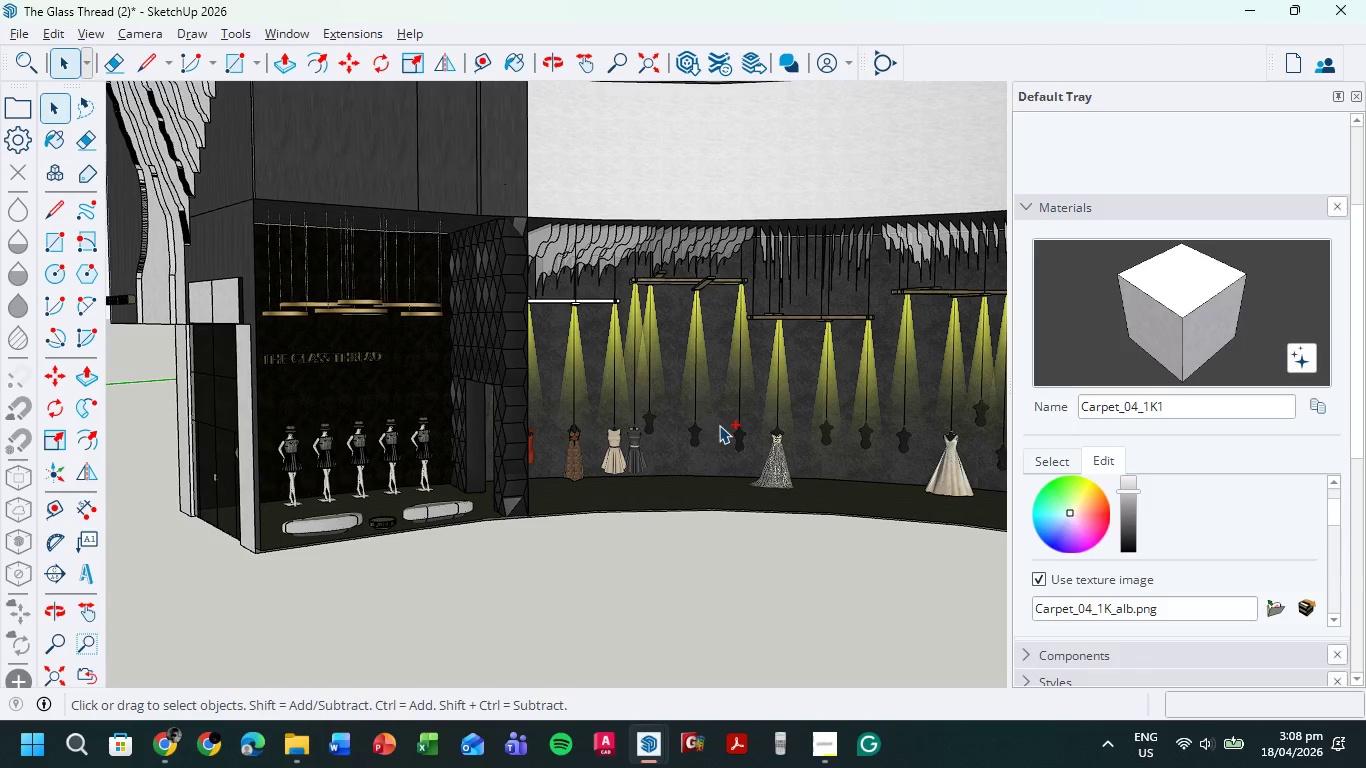 
key(Control+S)
 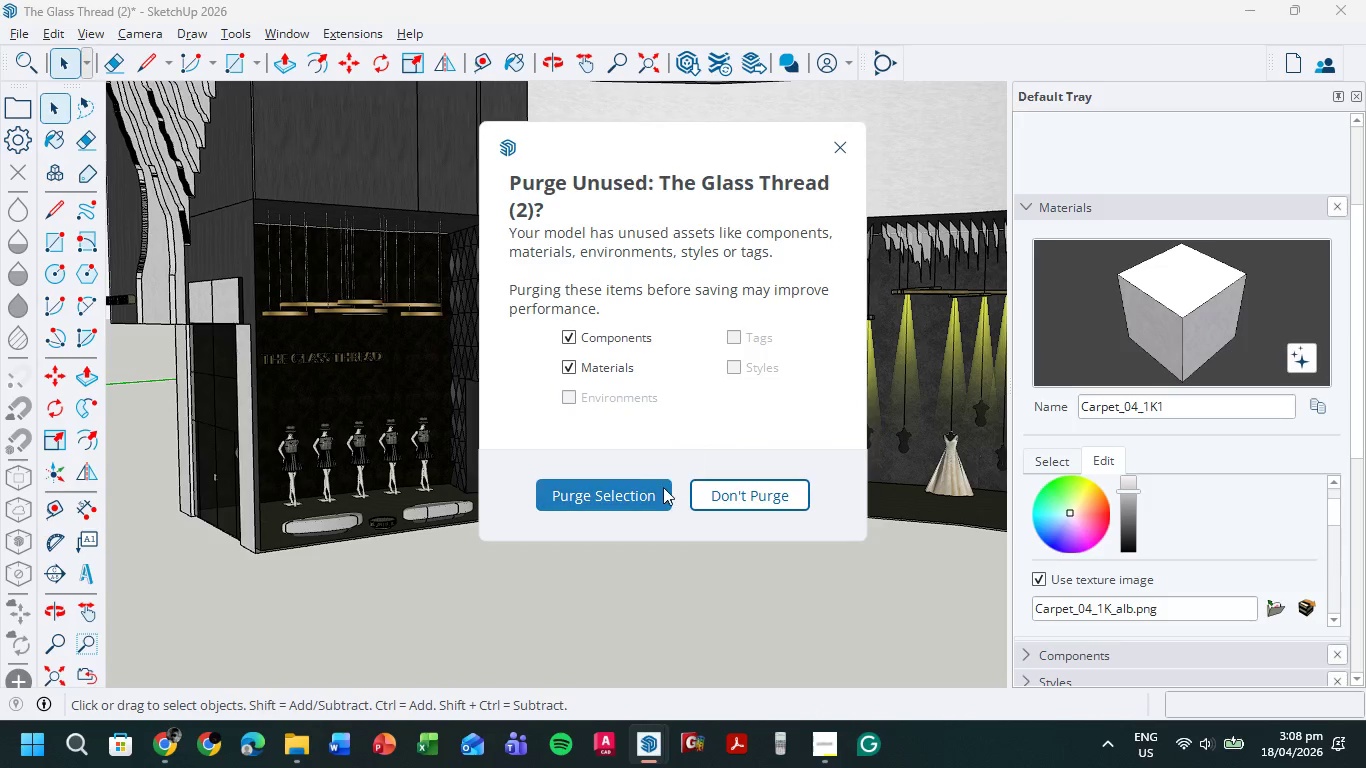 
left_click([645, 492])
 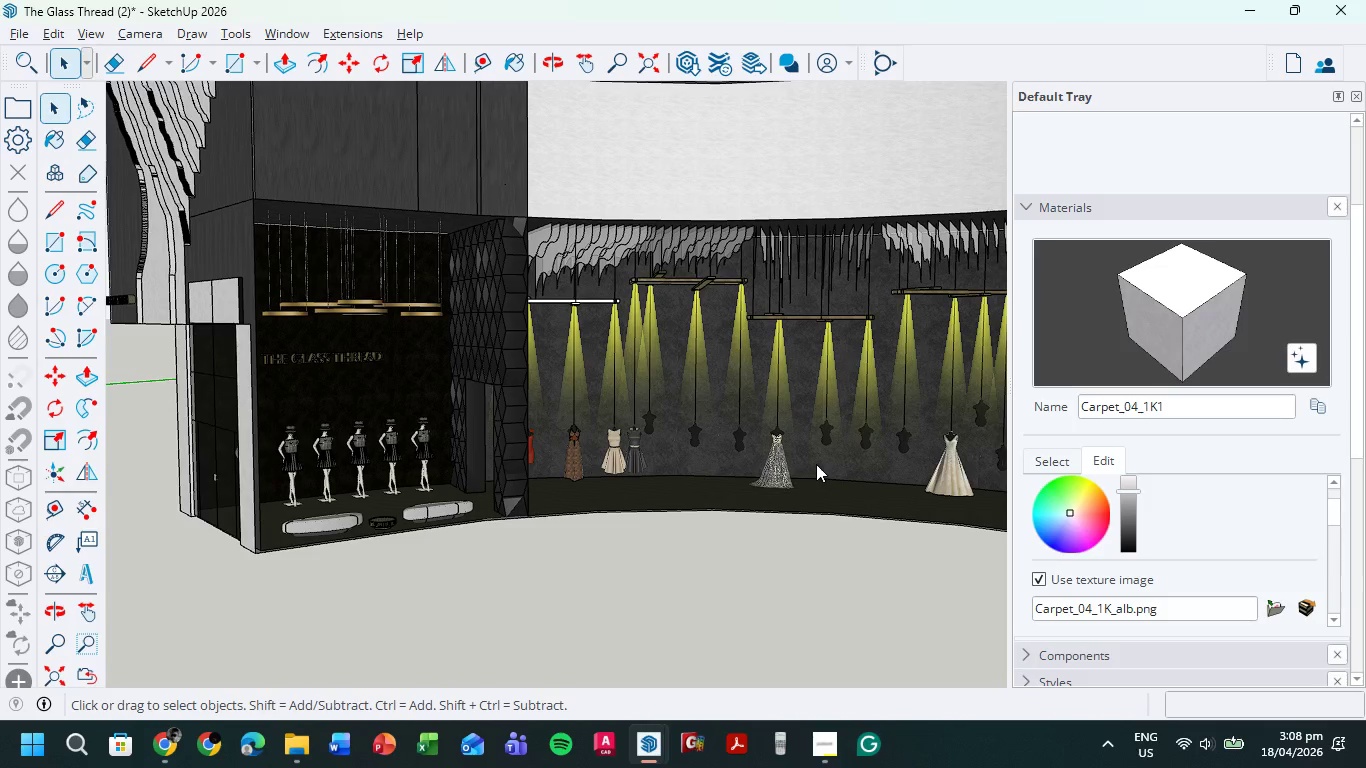 
hold_key(key=ShiftLeft, duration=0.53)
 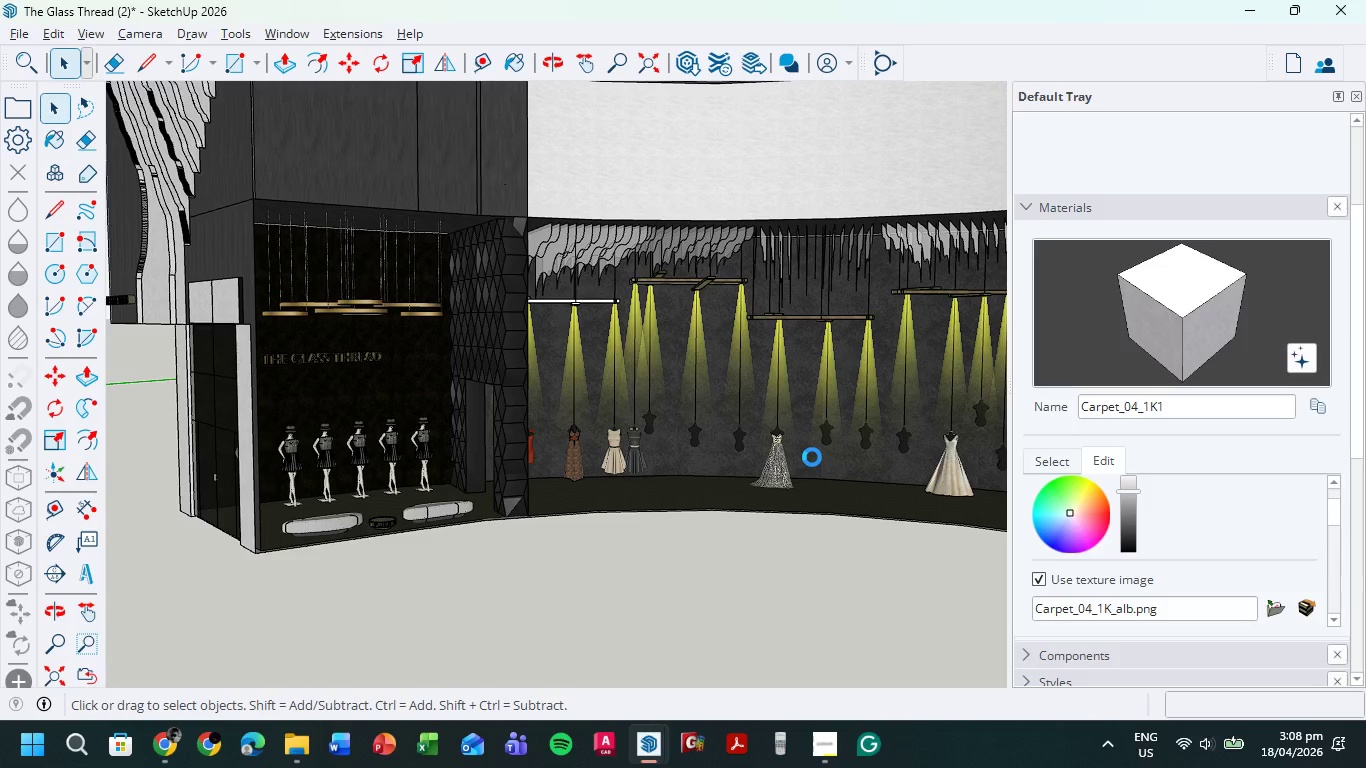 
wait(5.14)
 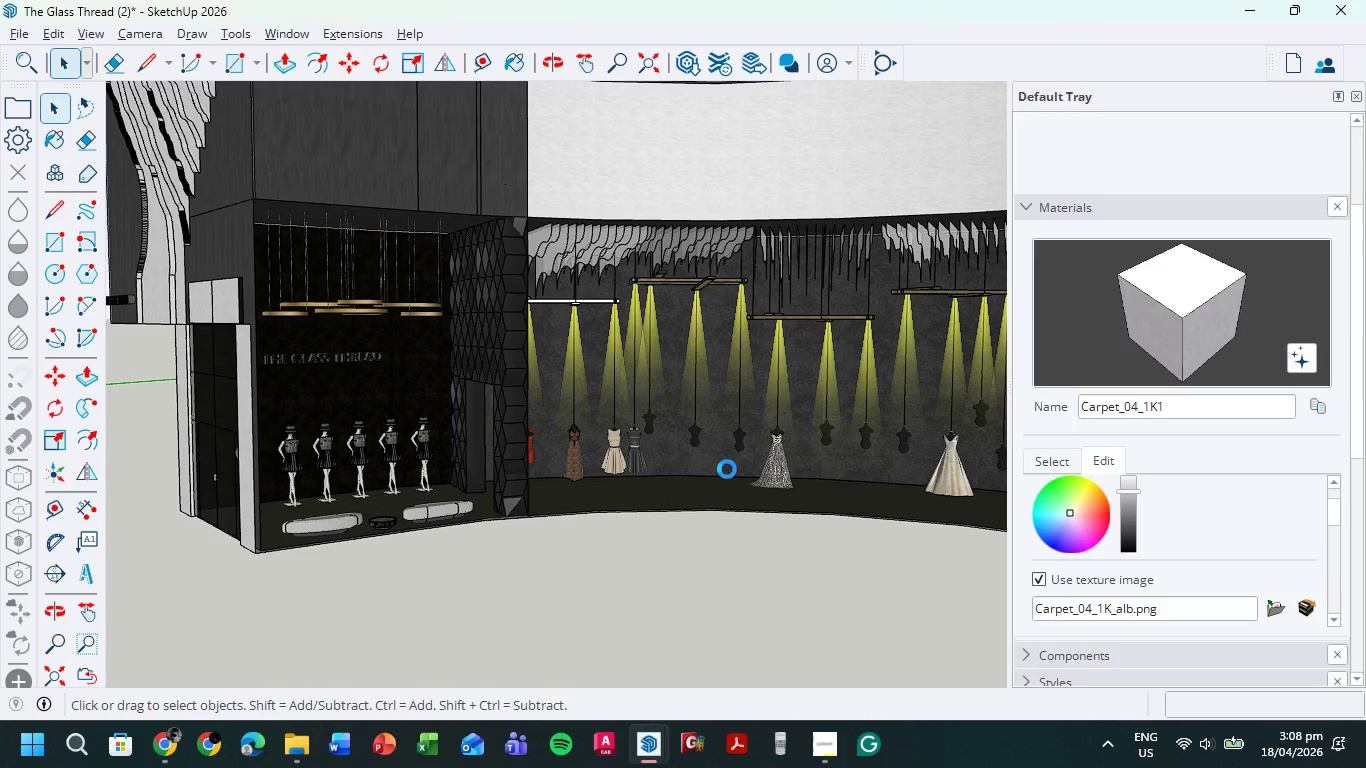 
hold_key(key=ShiftLeft, duration=0.66)
 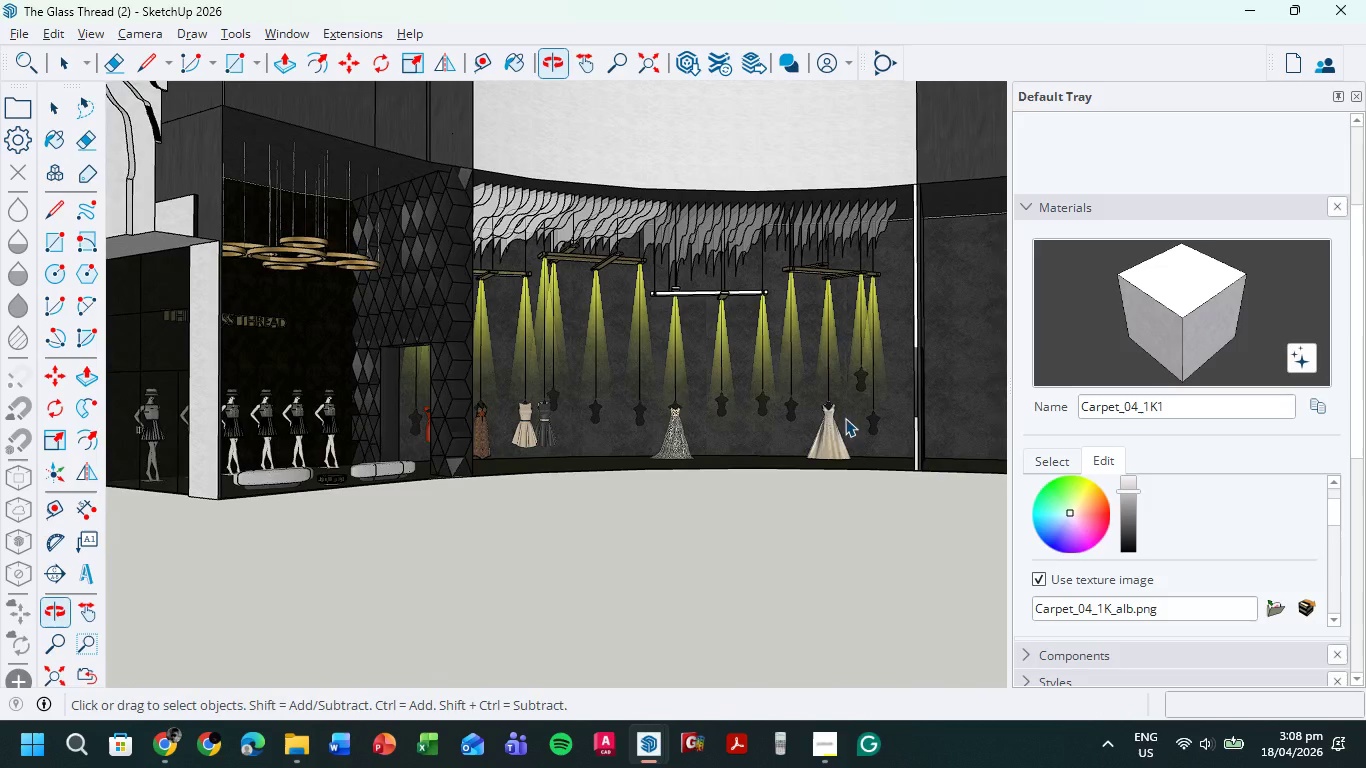 
hold_key(key=ShiftLeft, duration=0.5)
 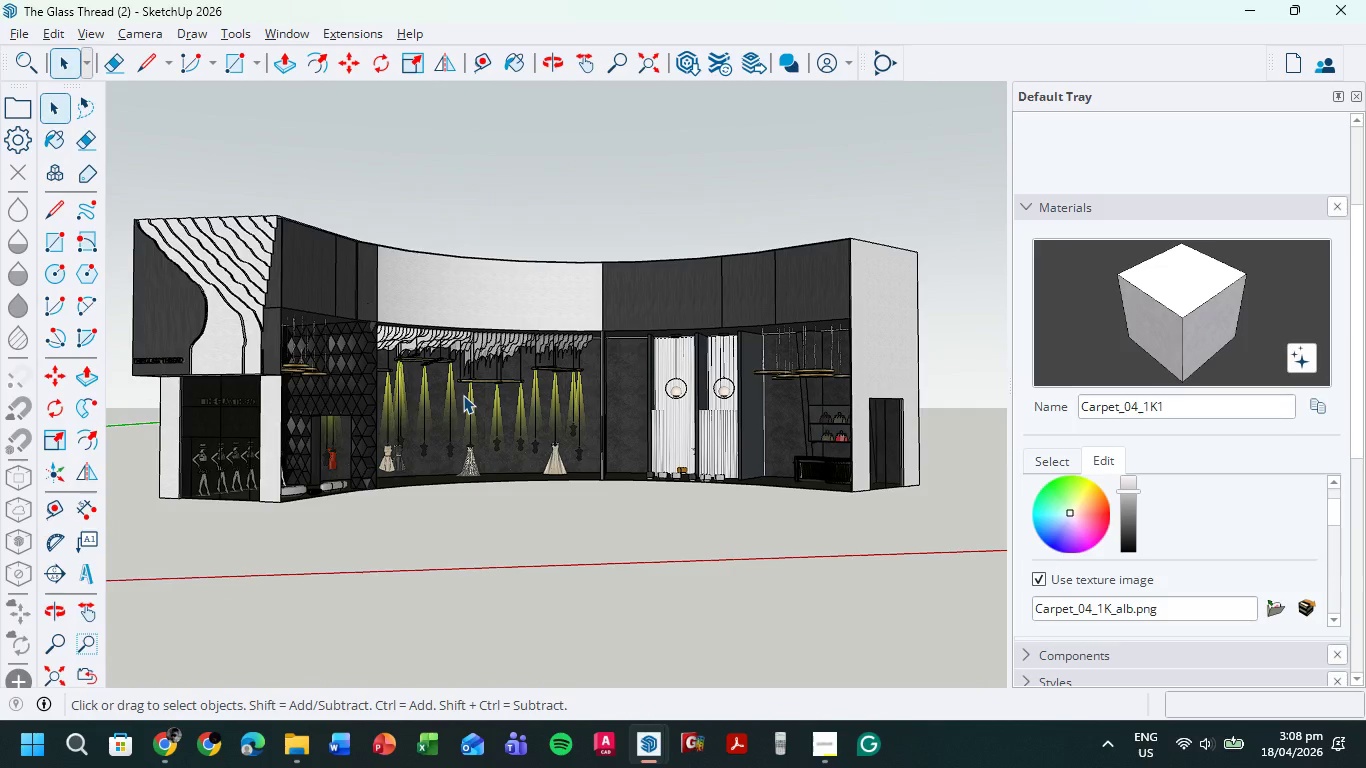 
scroll: coordinate [798, 424], scroll_direction: down, amount: 10.0
 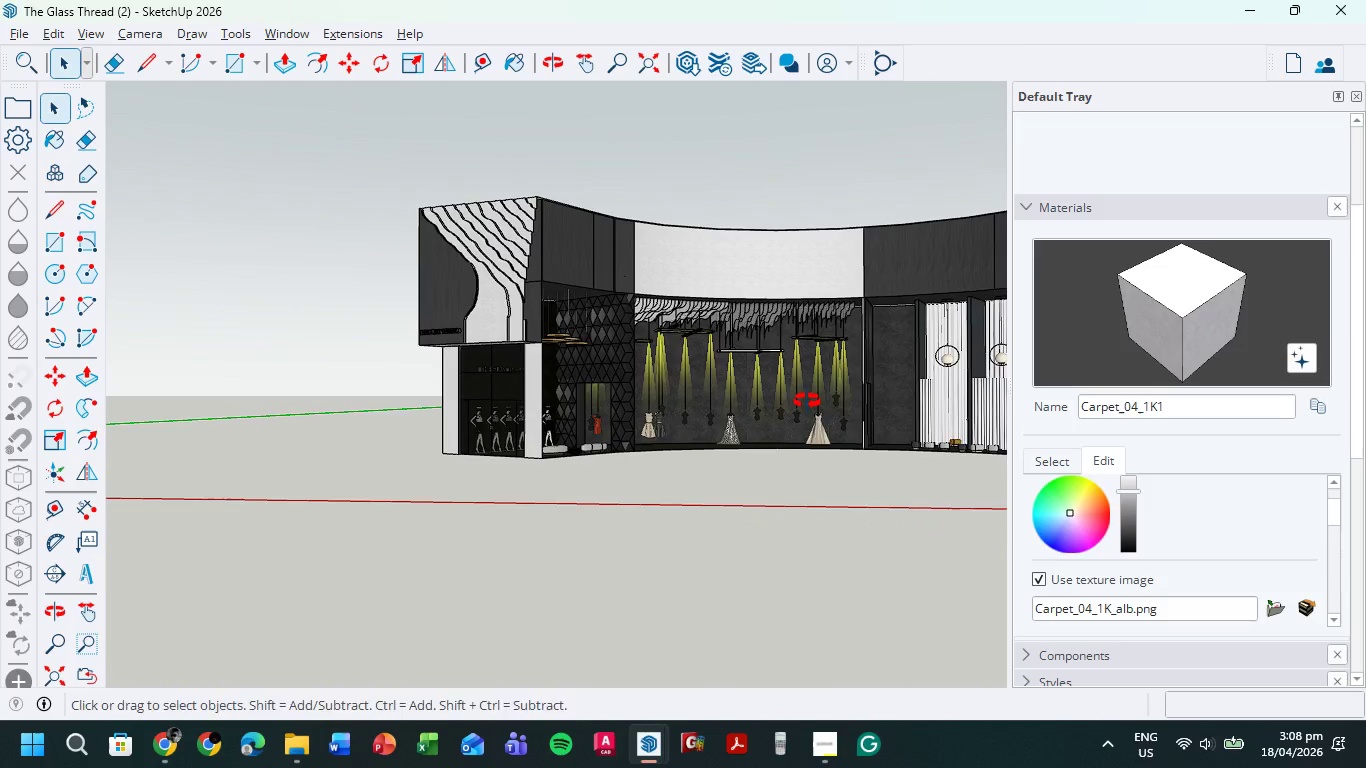 